 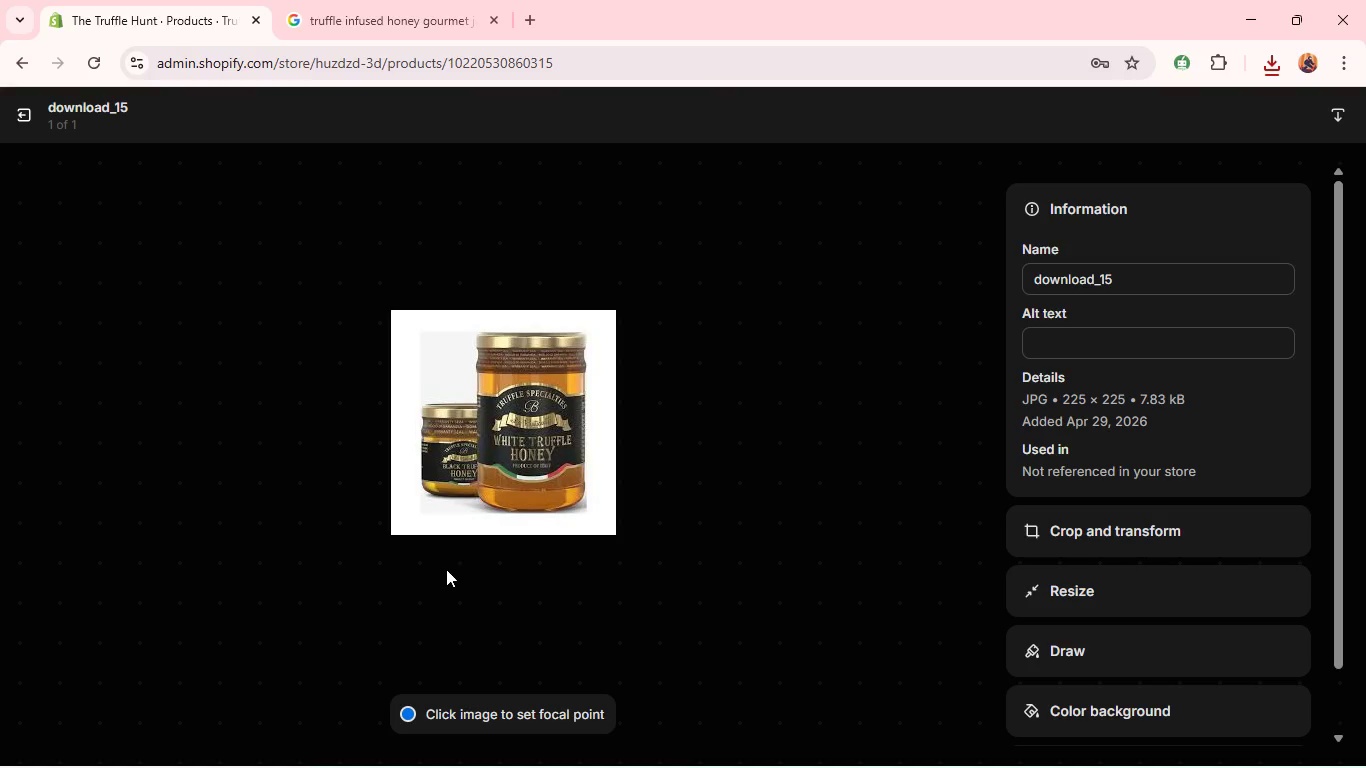 
left_click([1060, 329])
 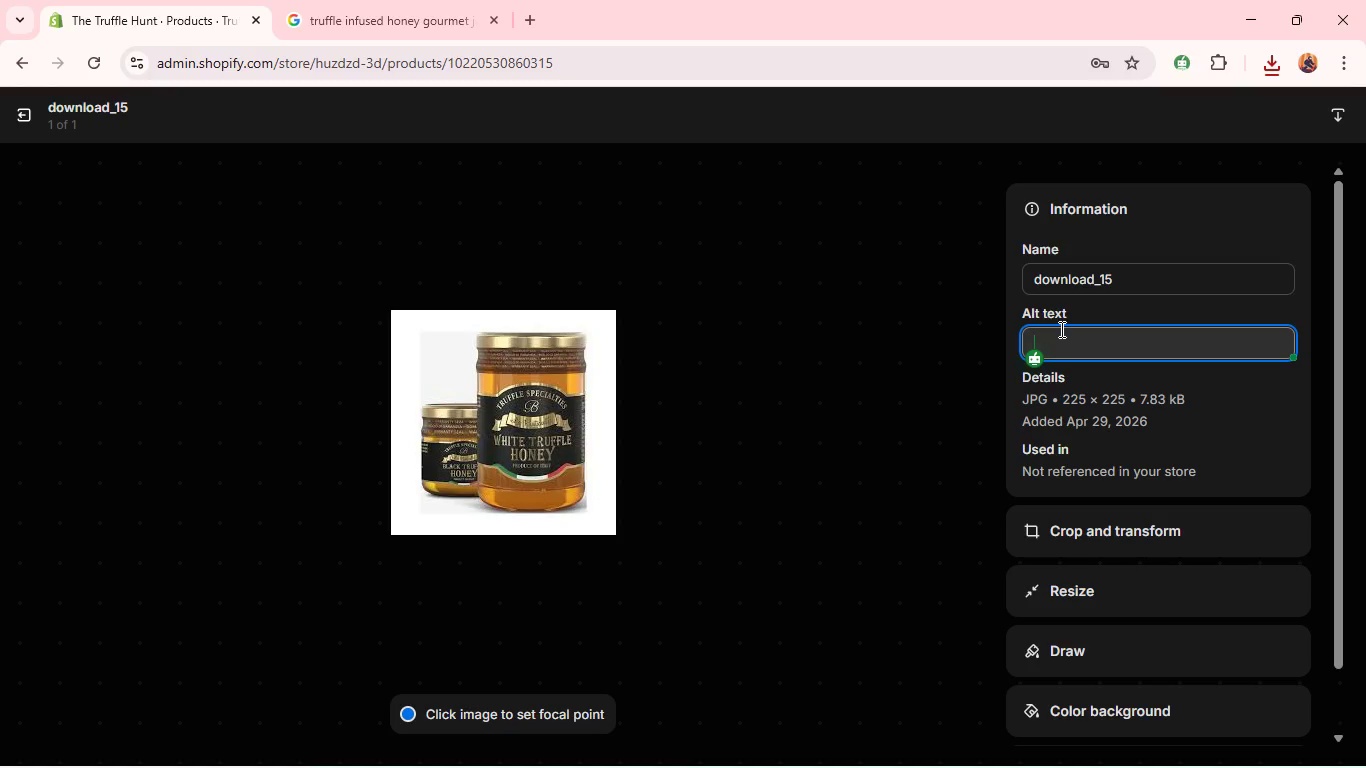 
type(Truffle infused )
 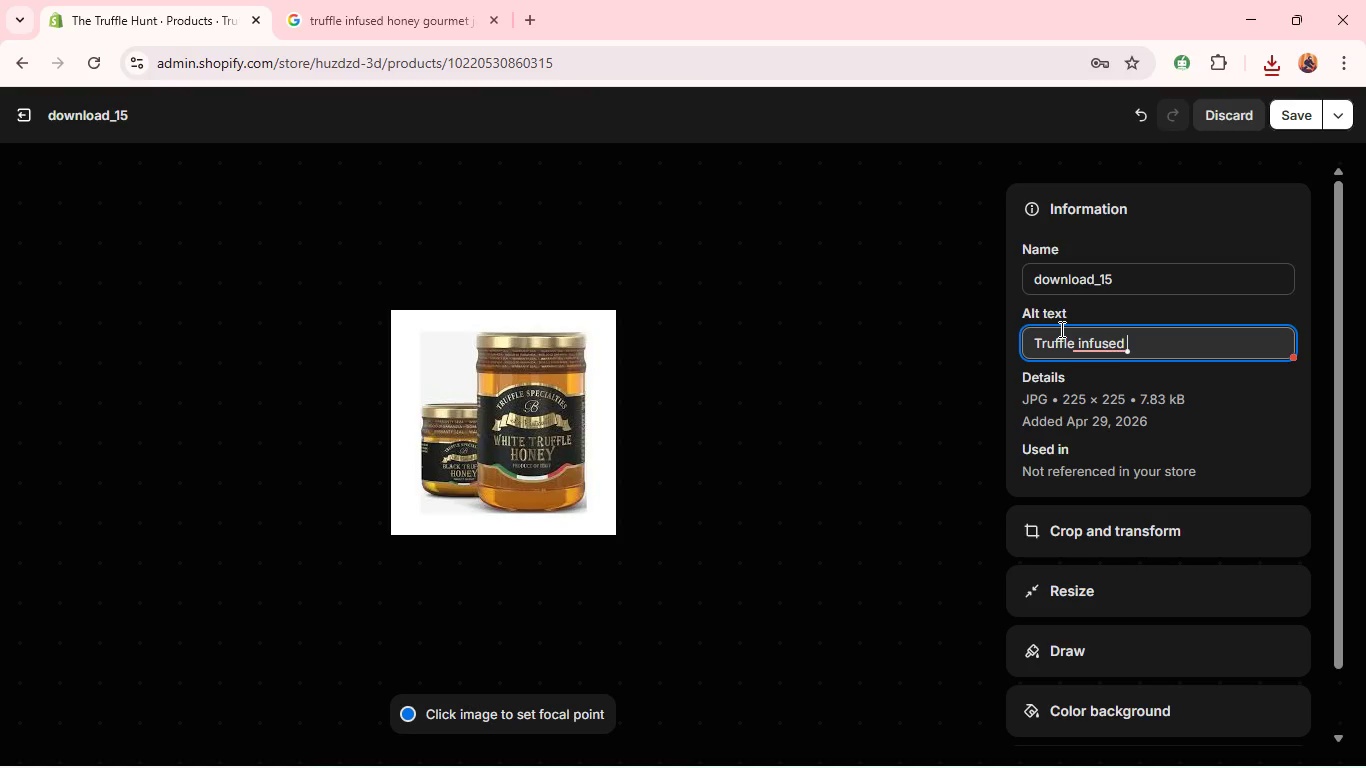 
wait(28.92)
 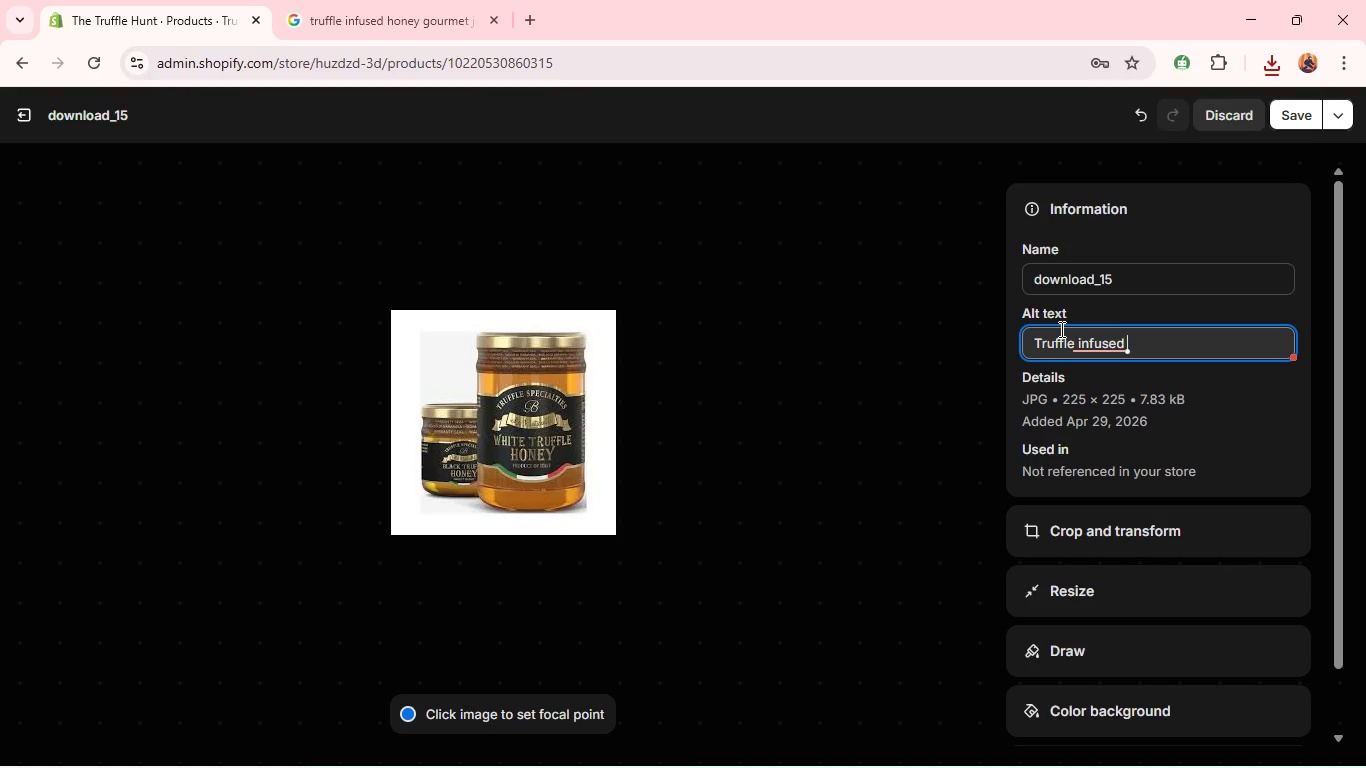 
type(honey gourmet jar. )
 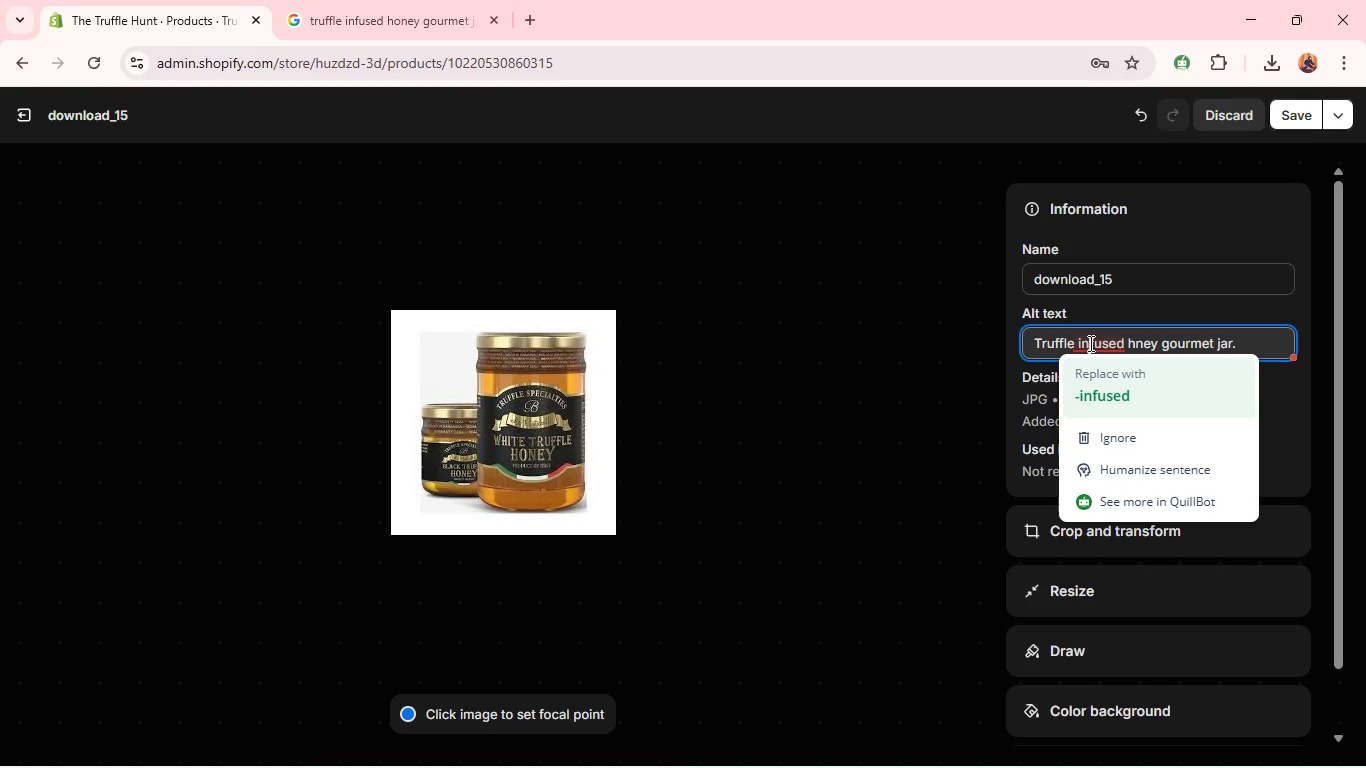 
left_click([1089, 343])
 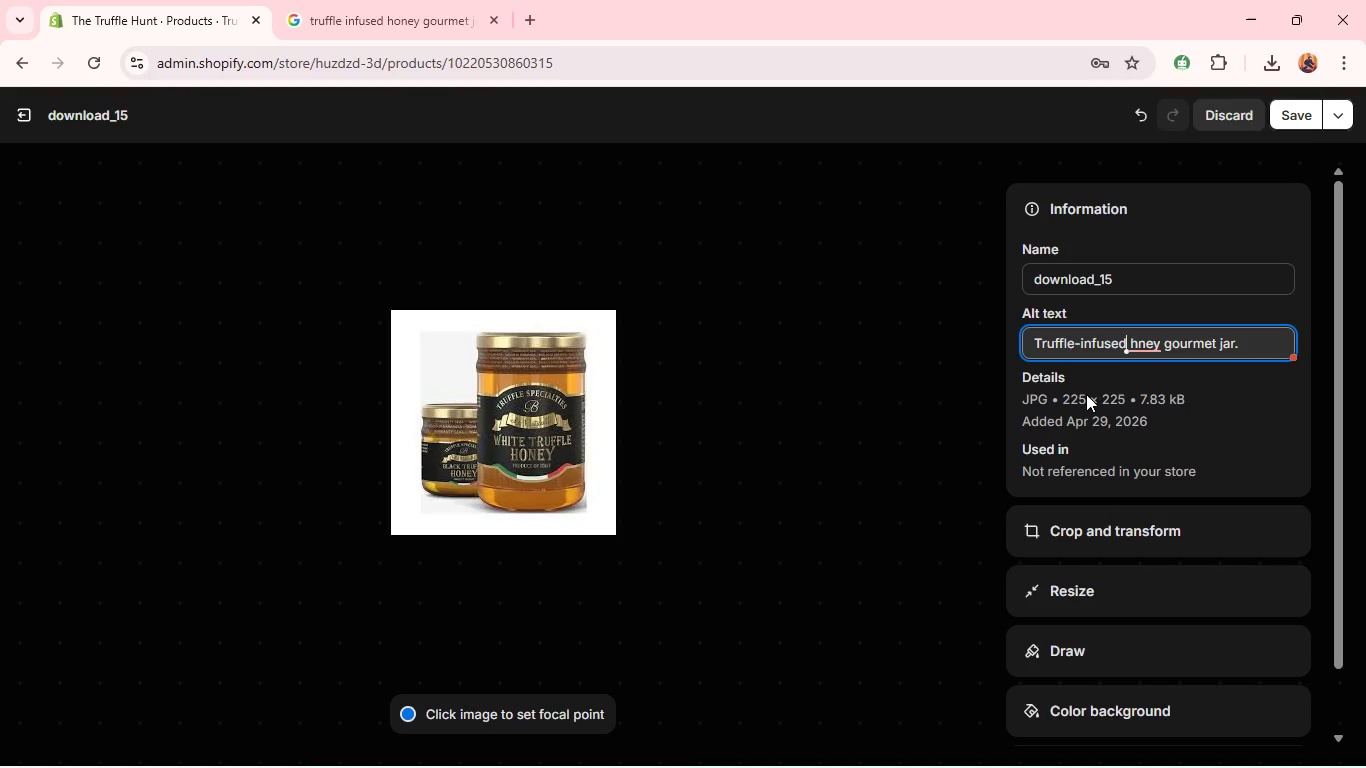 
left_click([1086, 394])
 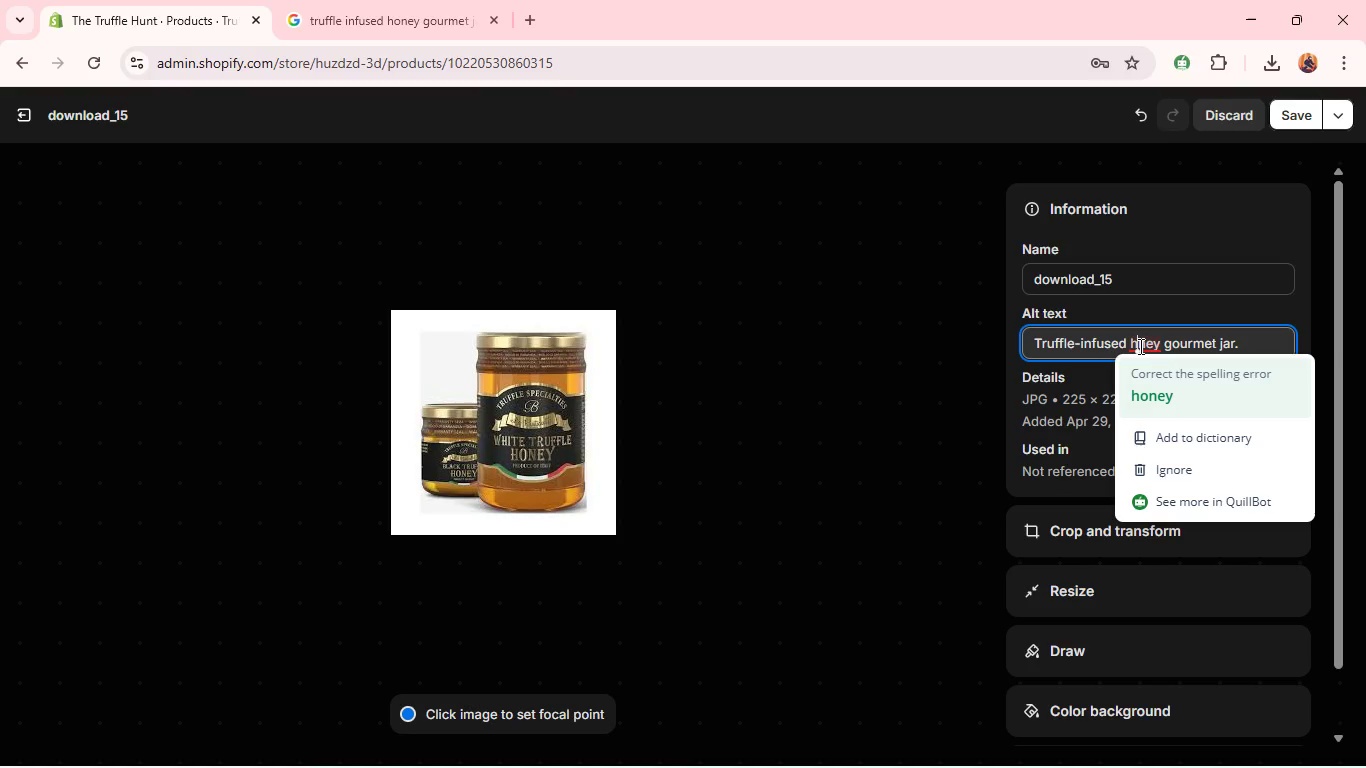 
left_click([1139, 346])
 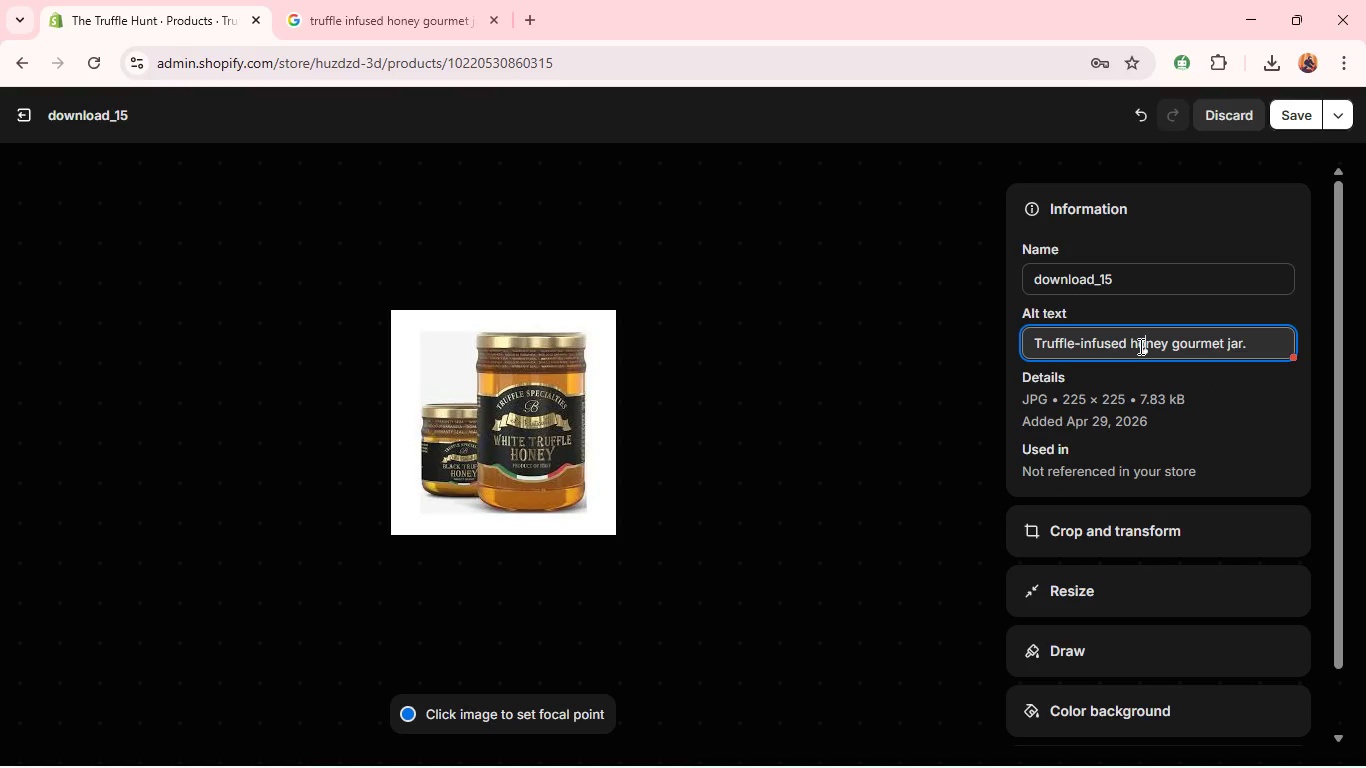 
key(O)
 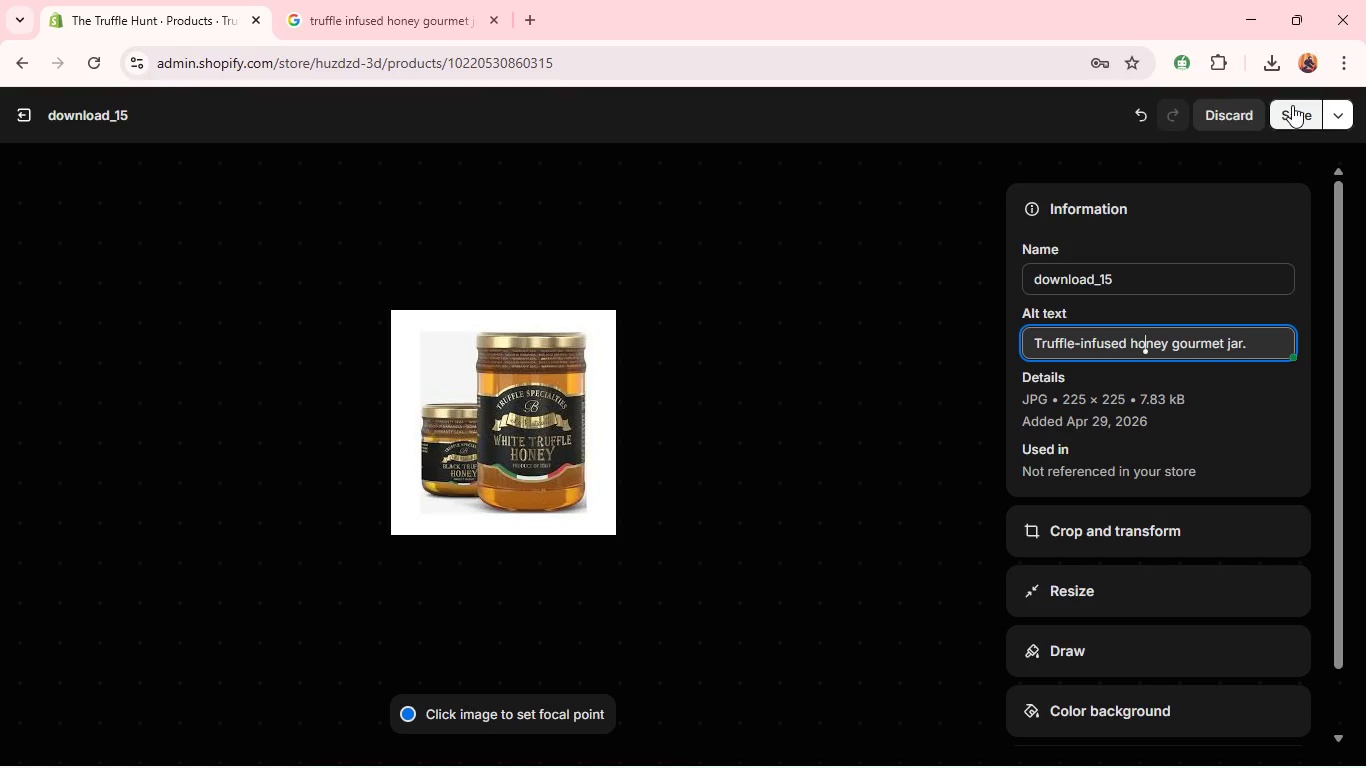 
left_click([1292, 105])
 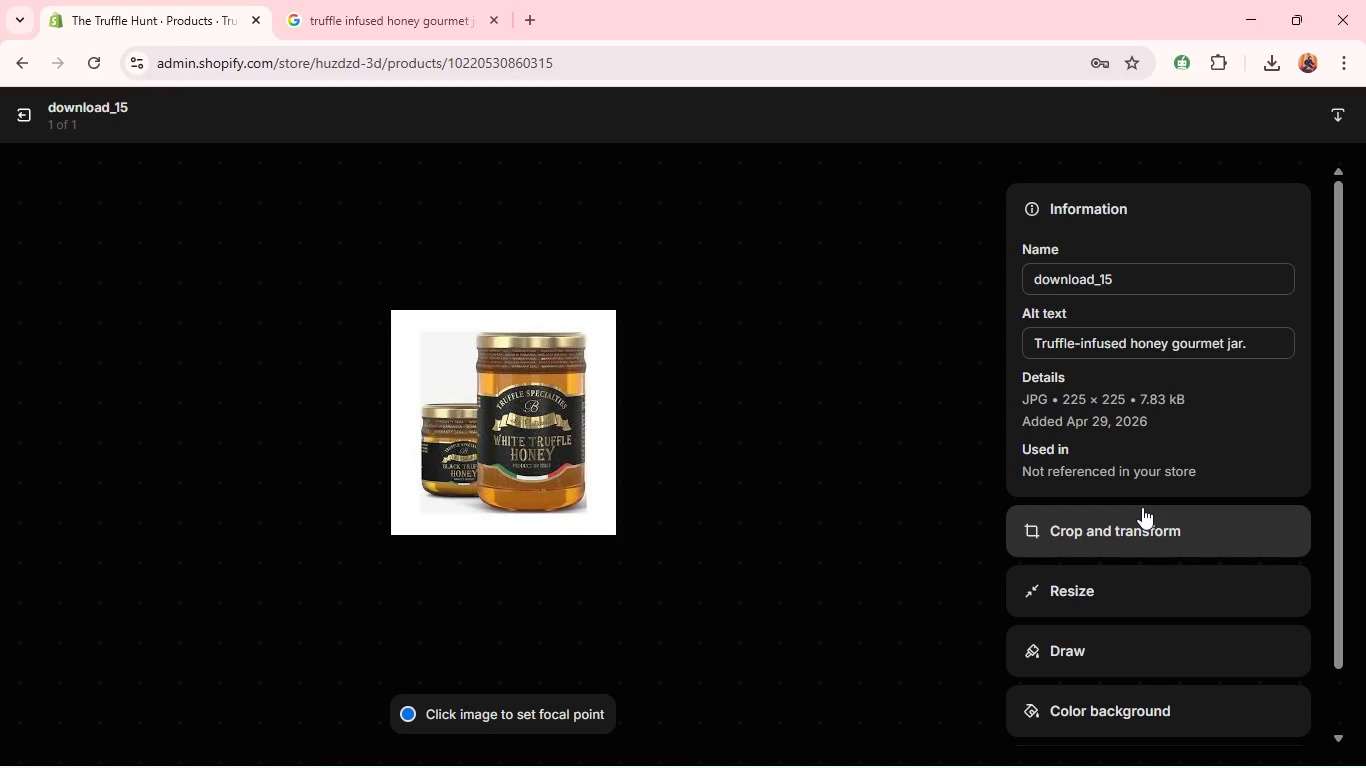 
left_click([1142, 507])
 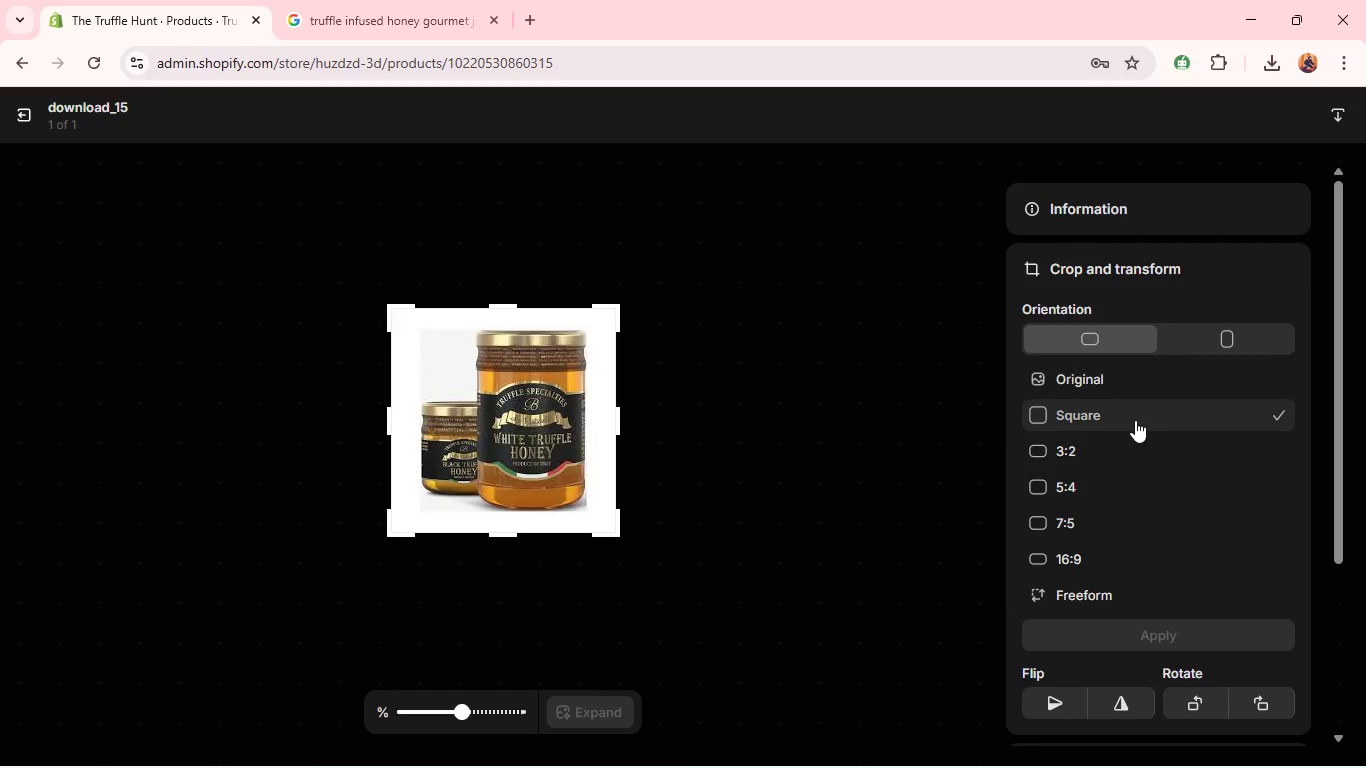 
left_click([1135, 420])
 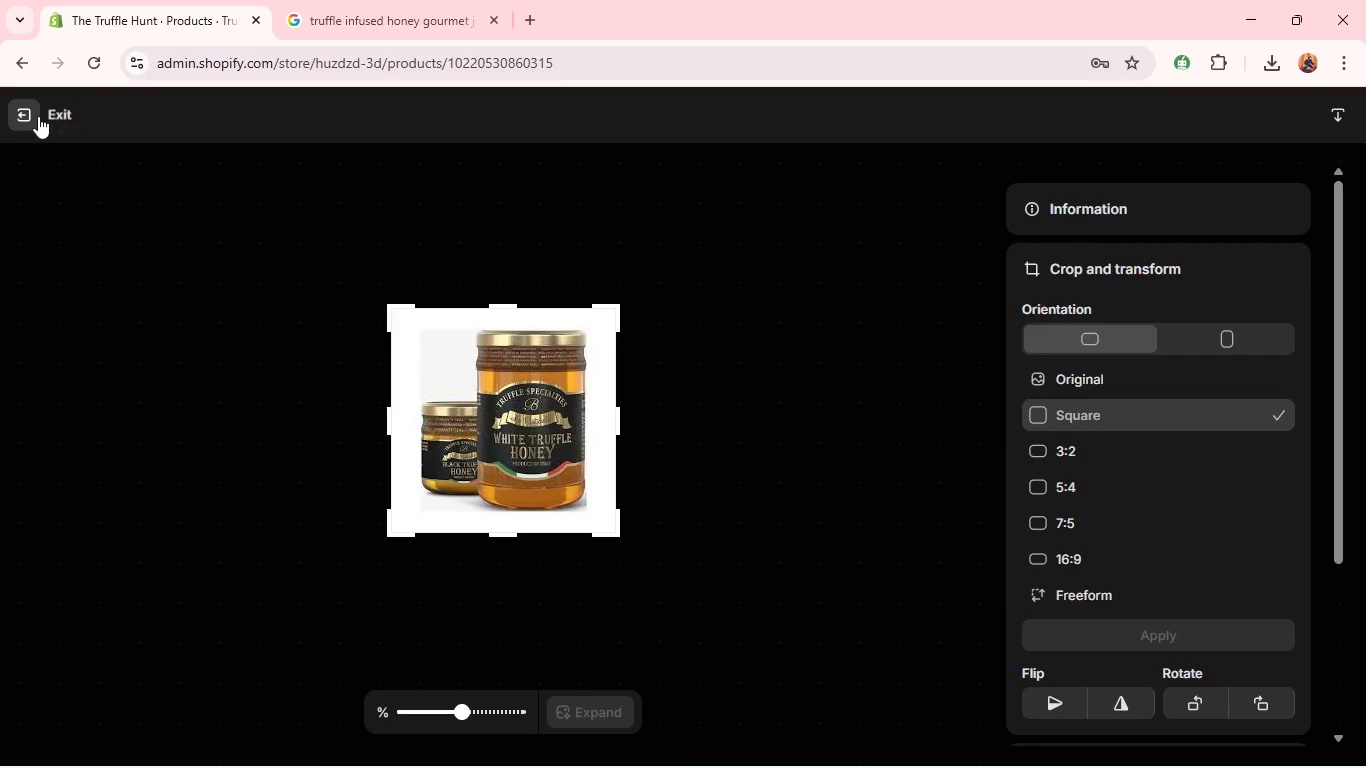 
left_click([38, 116])
 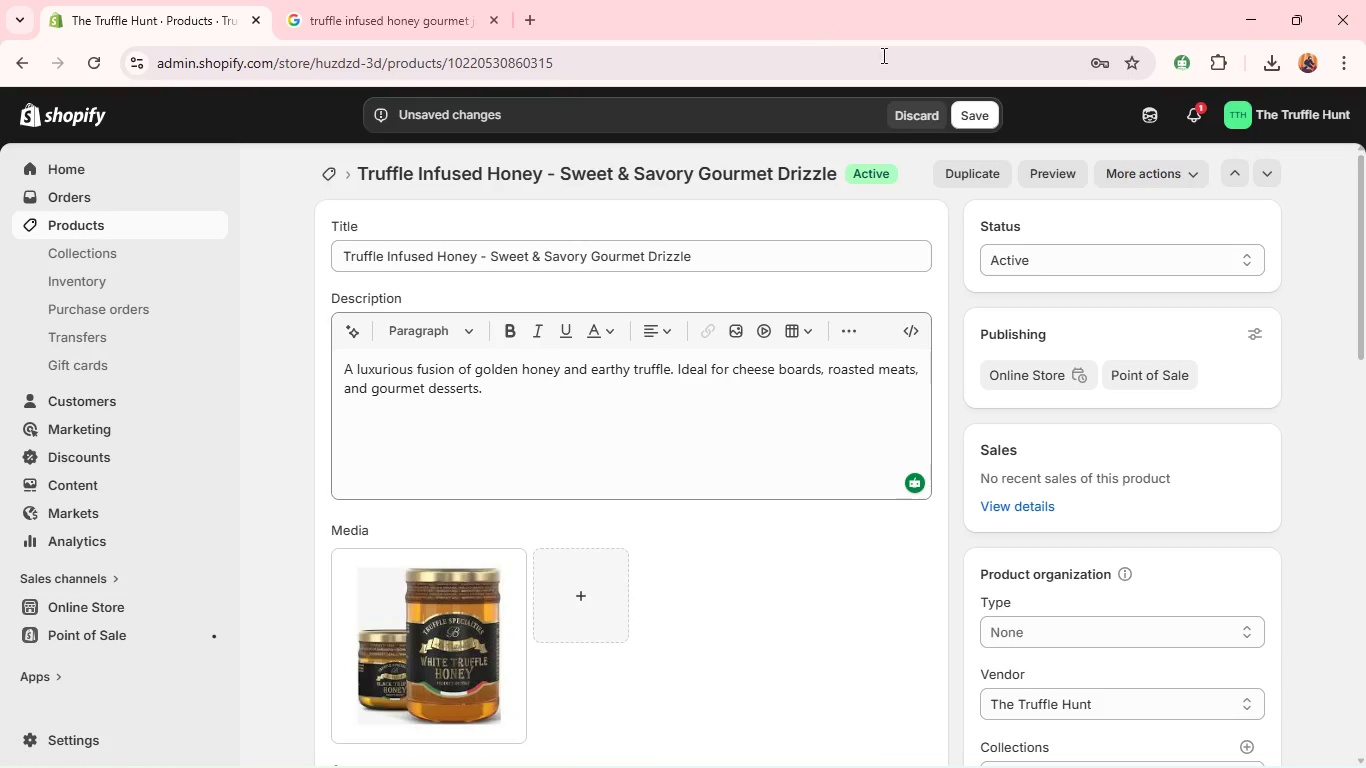 
left_click([974, 121])
 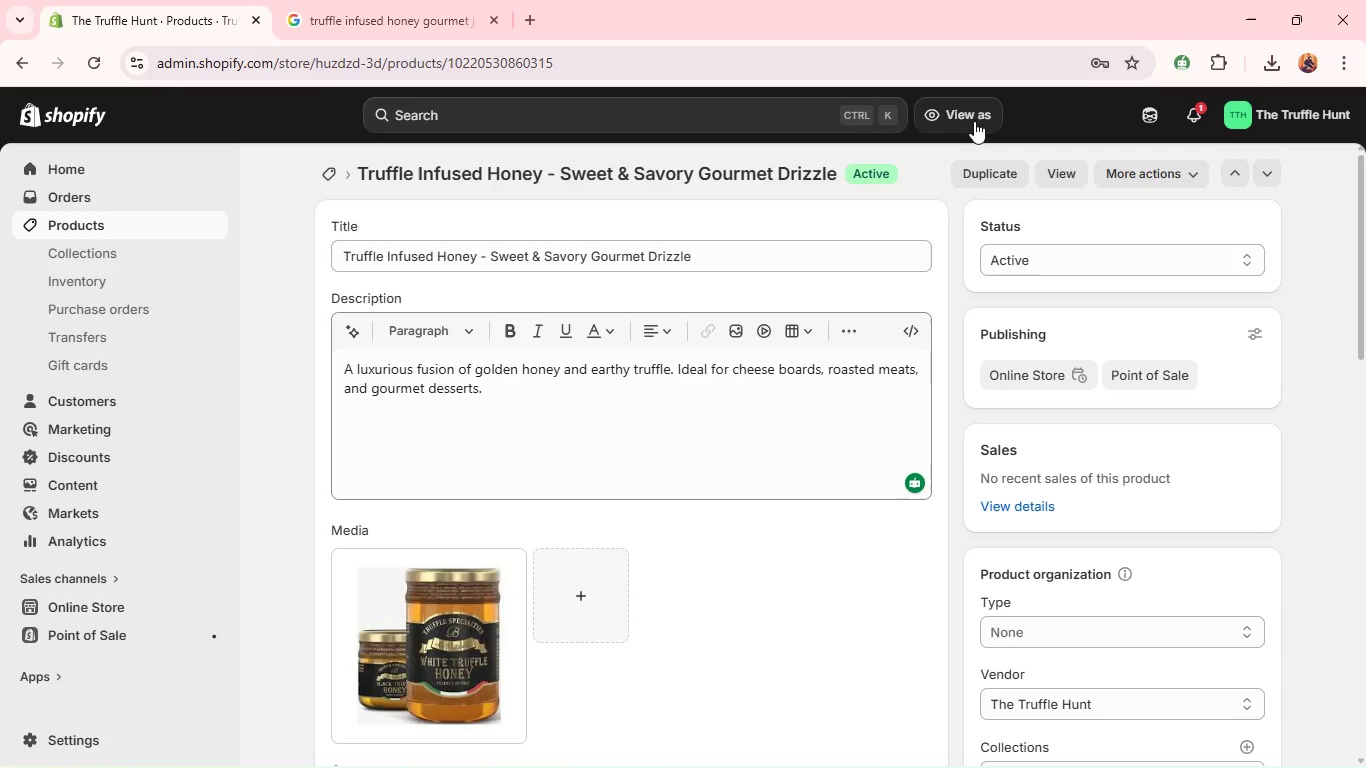 
wait(17.59)
 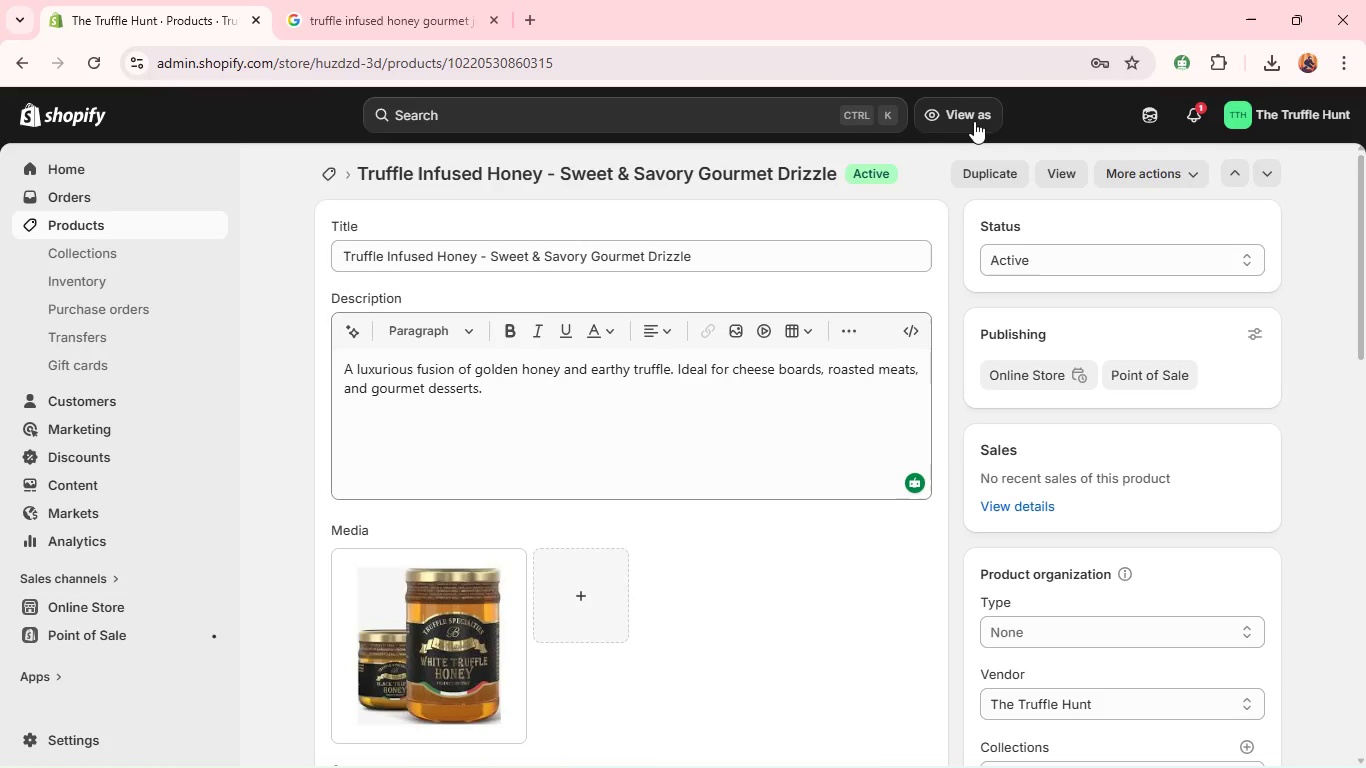 
left_click([420, 627])
 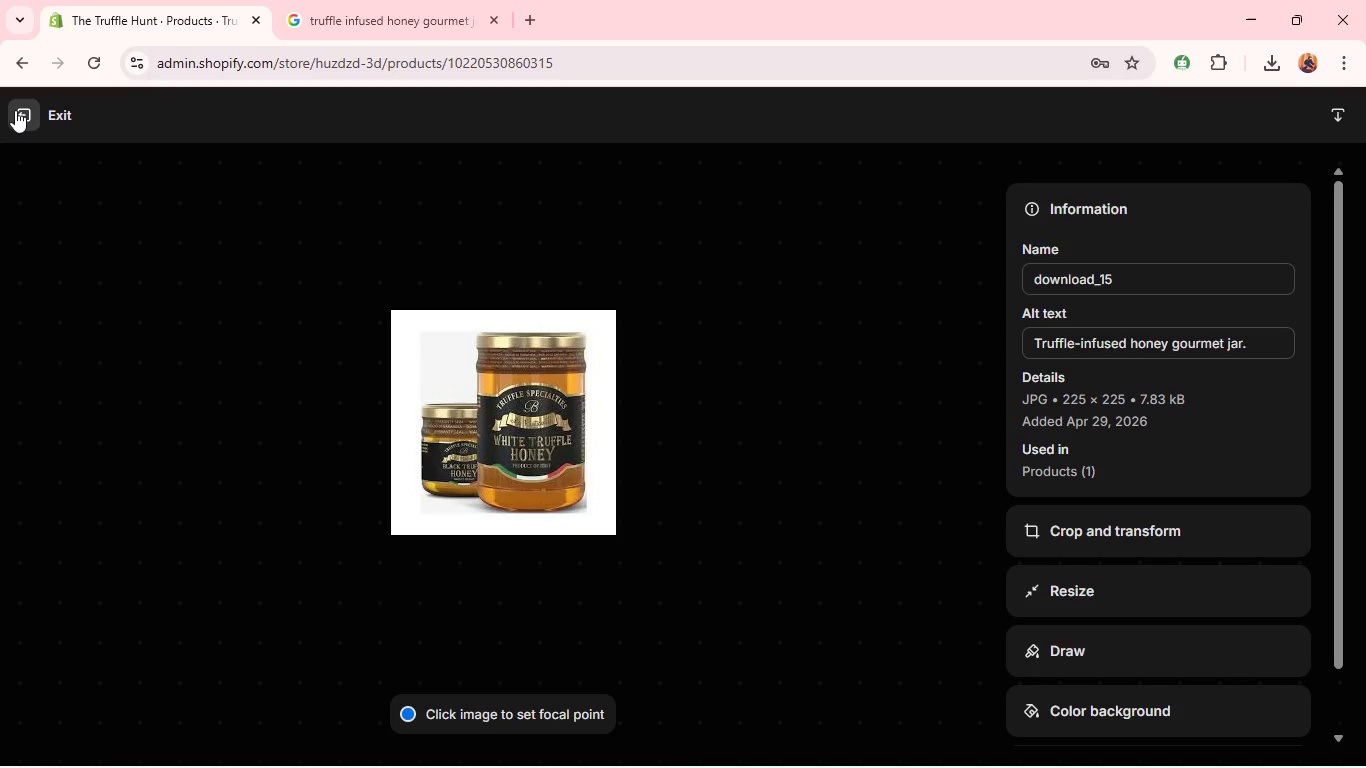 
left_click([15, 110])
 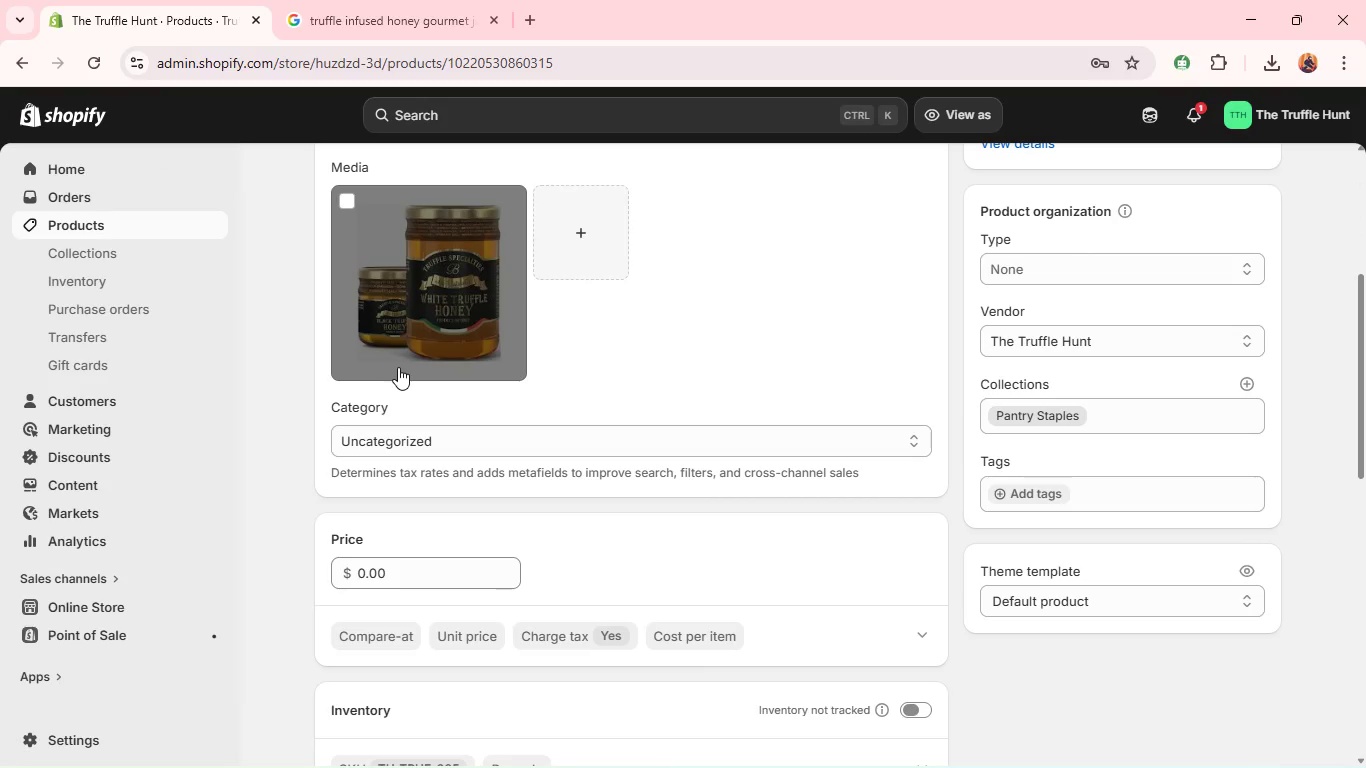 
wait(8.47)
 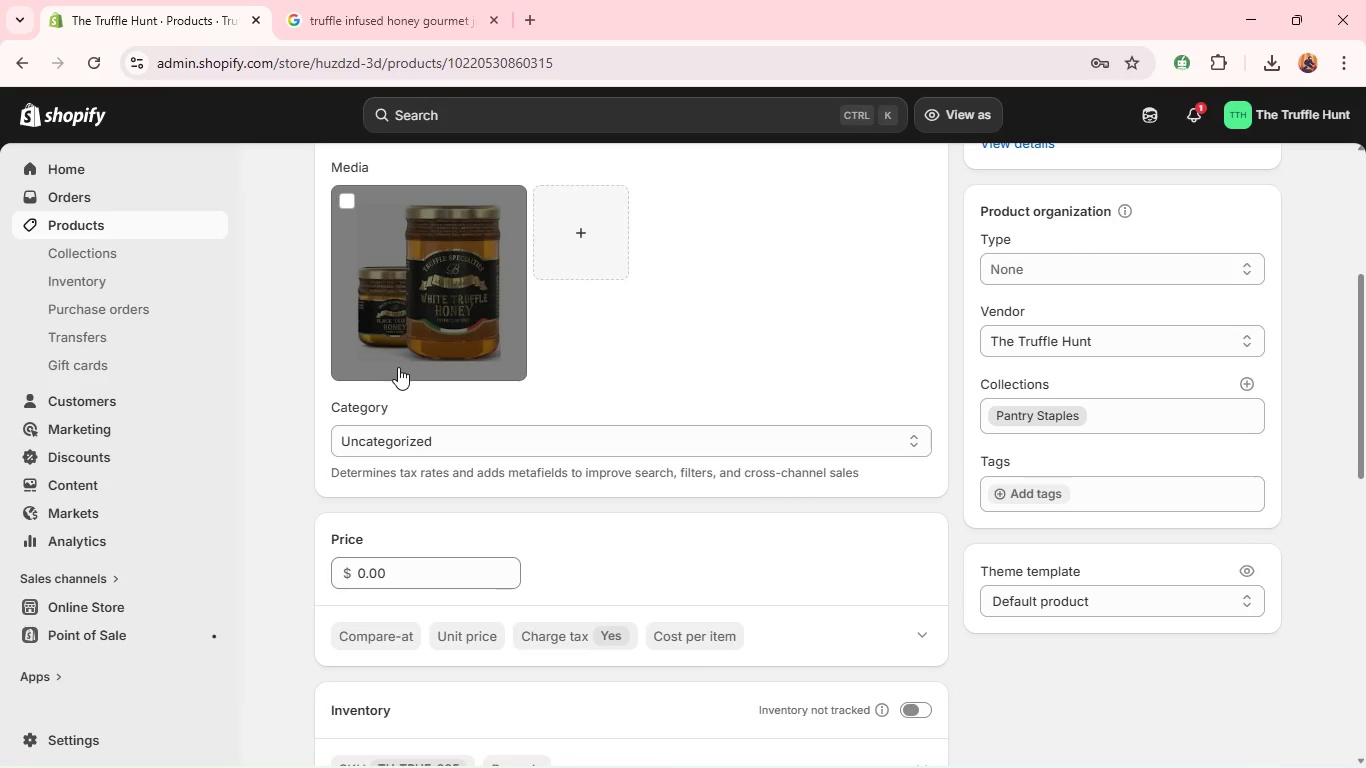 
left_click([389, 568])
 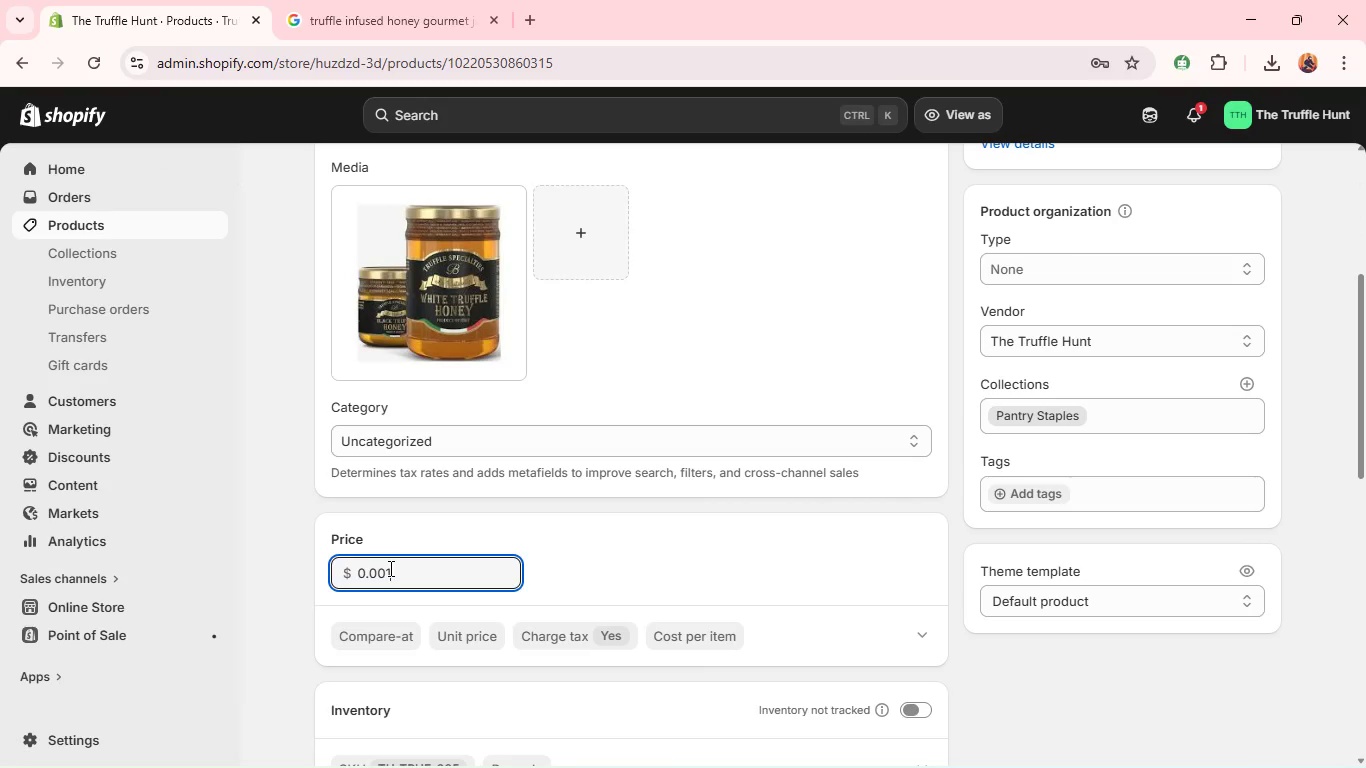 
type(19)
 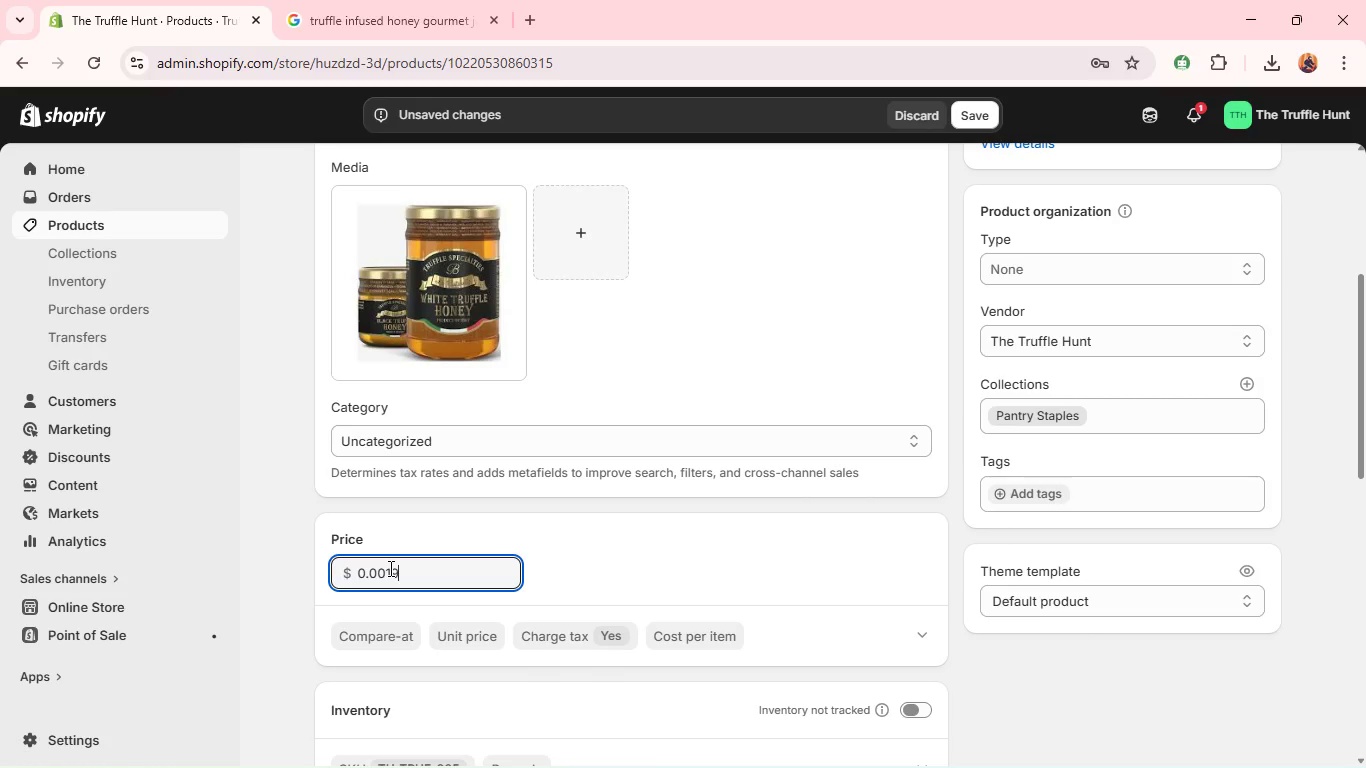 
key(Control+A)
 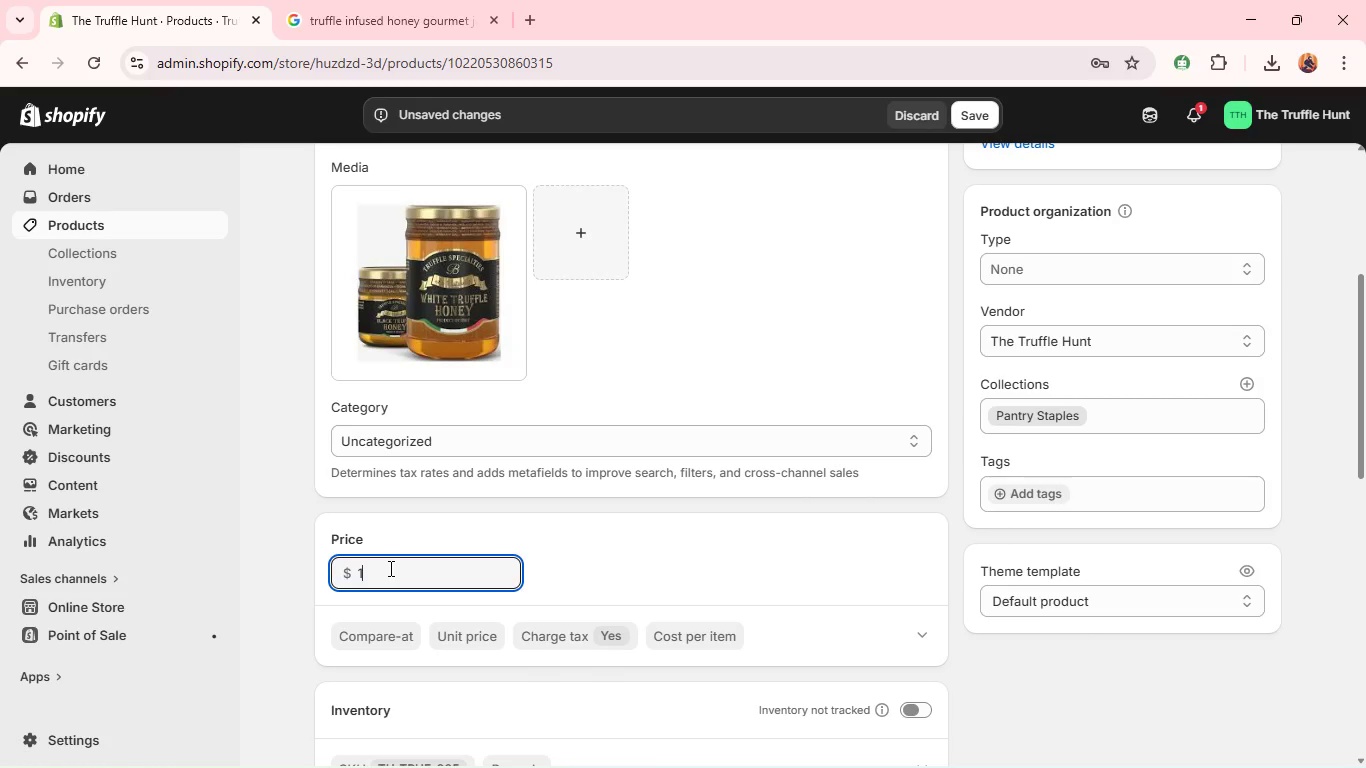 
type(18)
 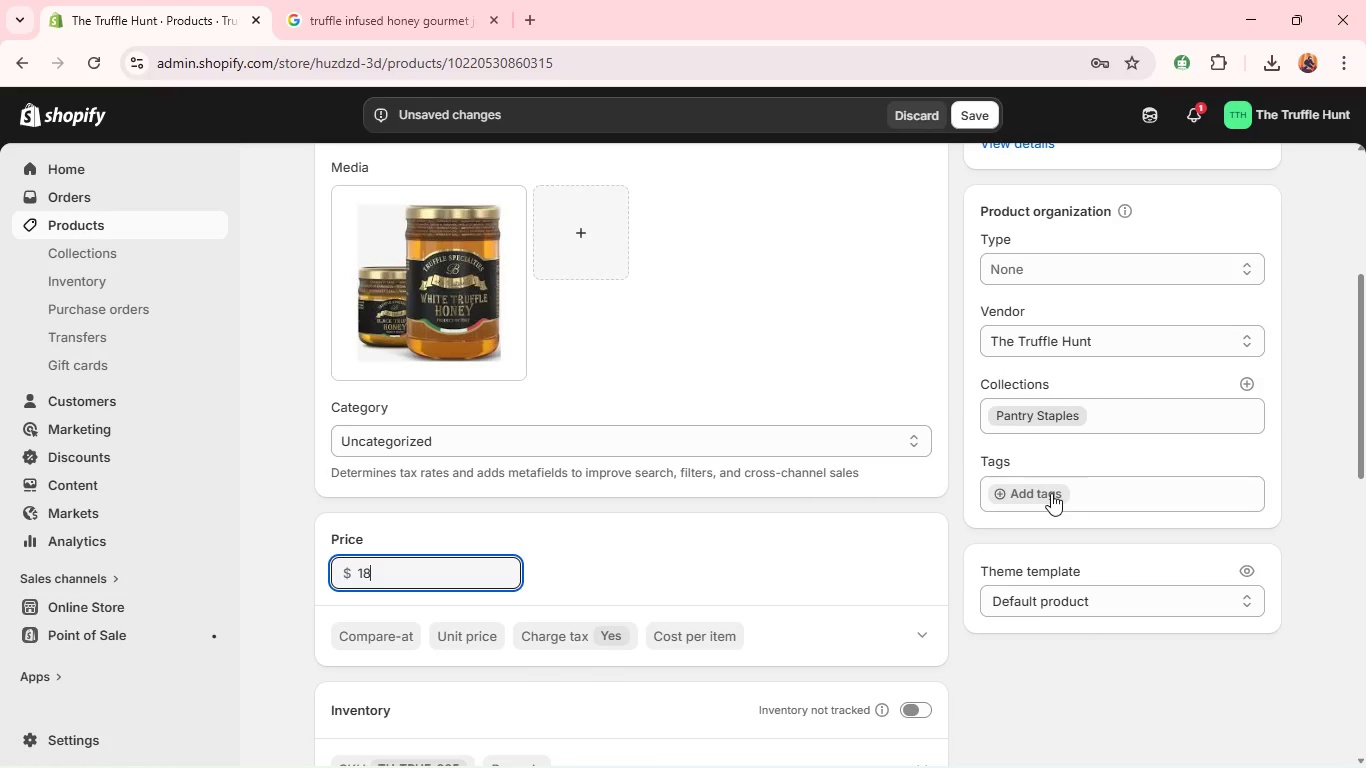 
left_click([1051, 493])
 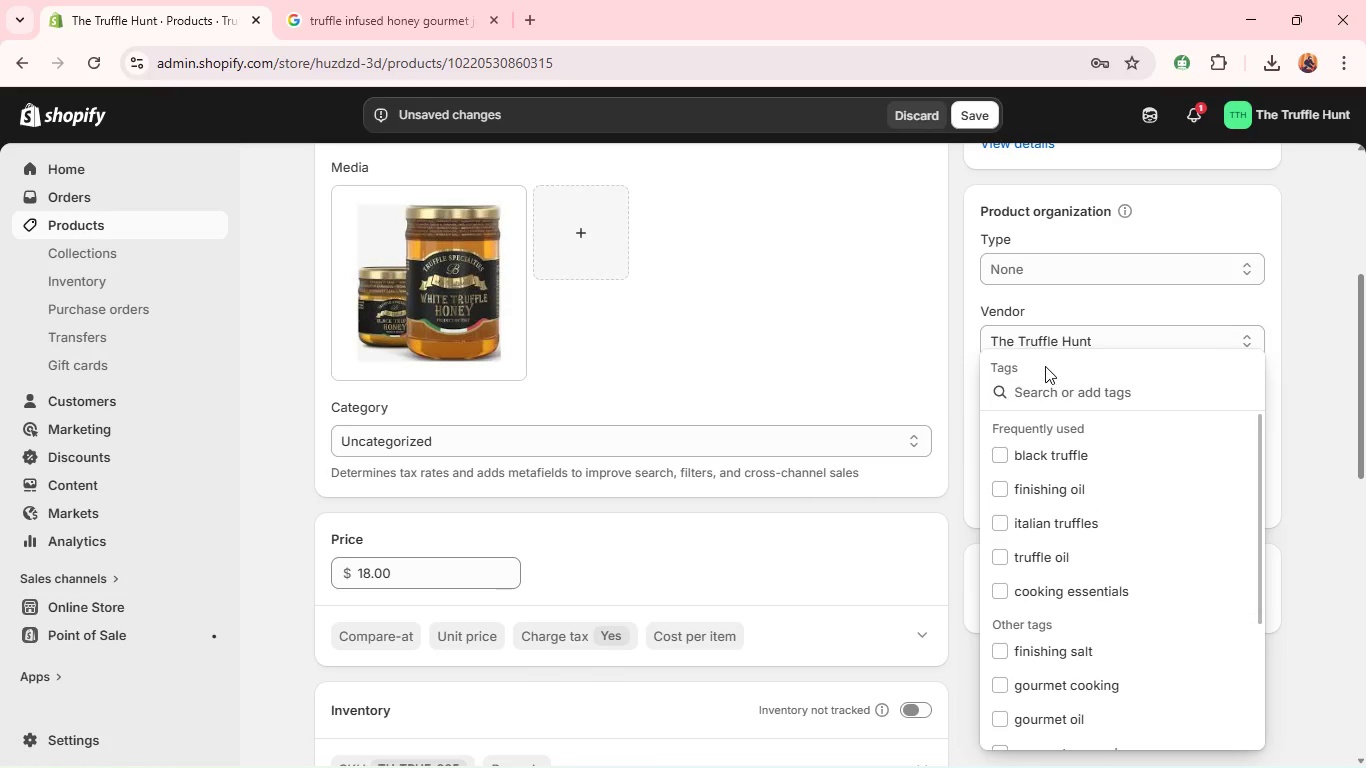 
key(T)
 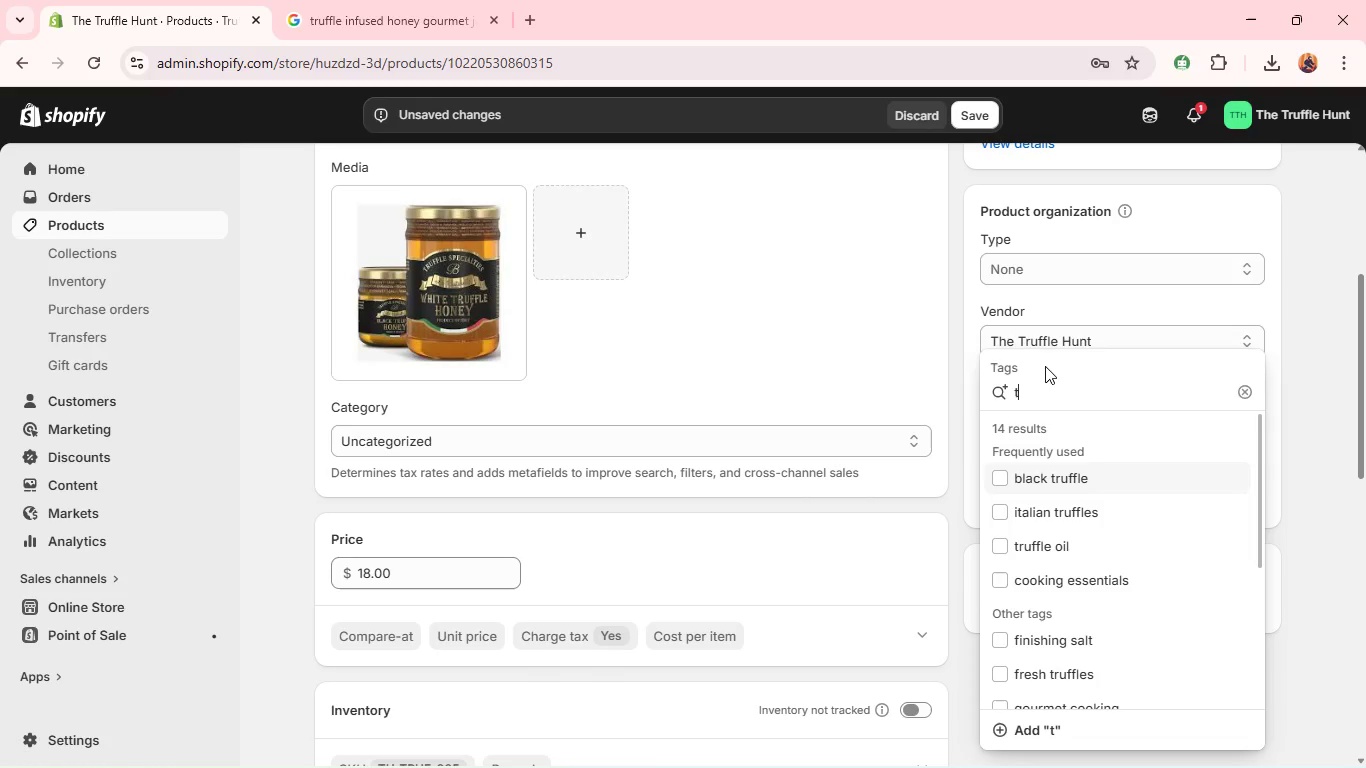 
wait(6.38)
 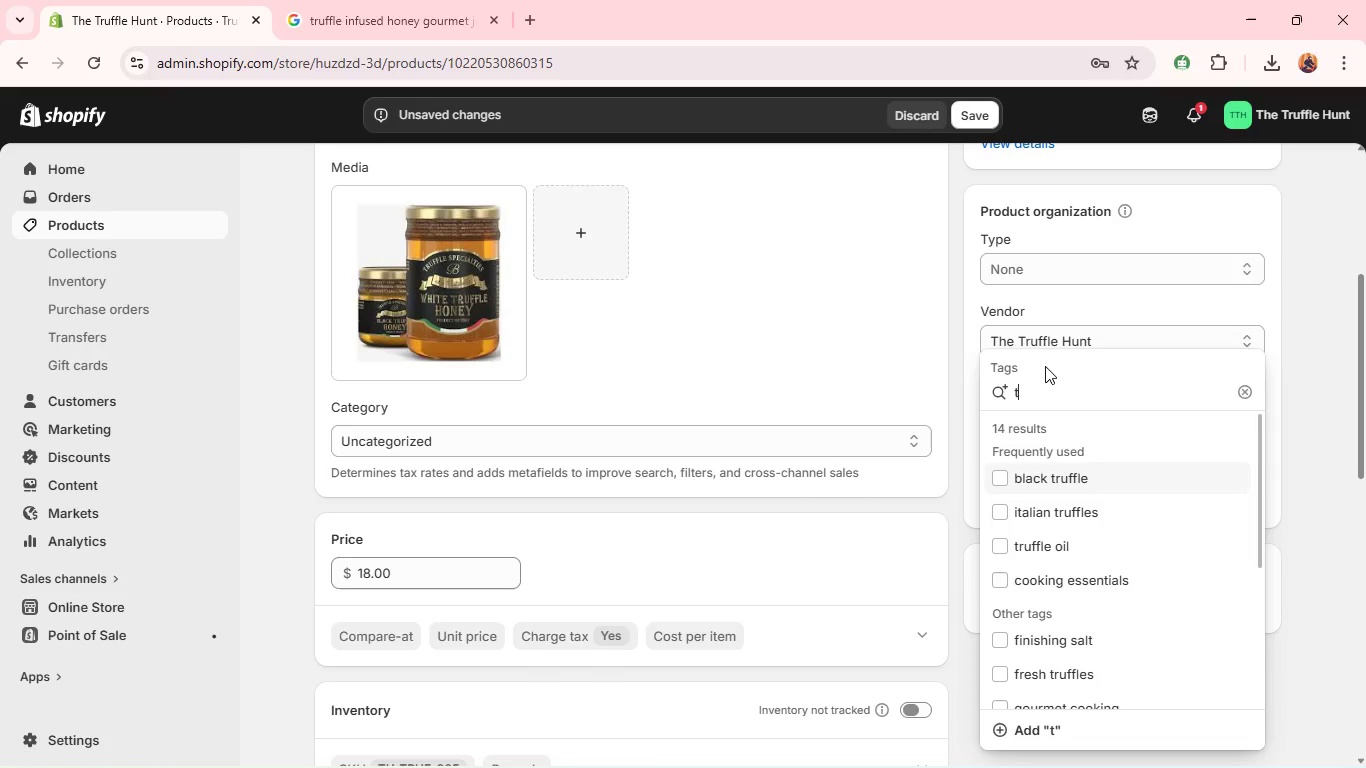 
type(ruffle )
 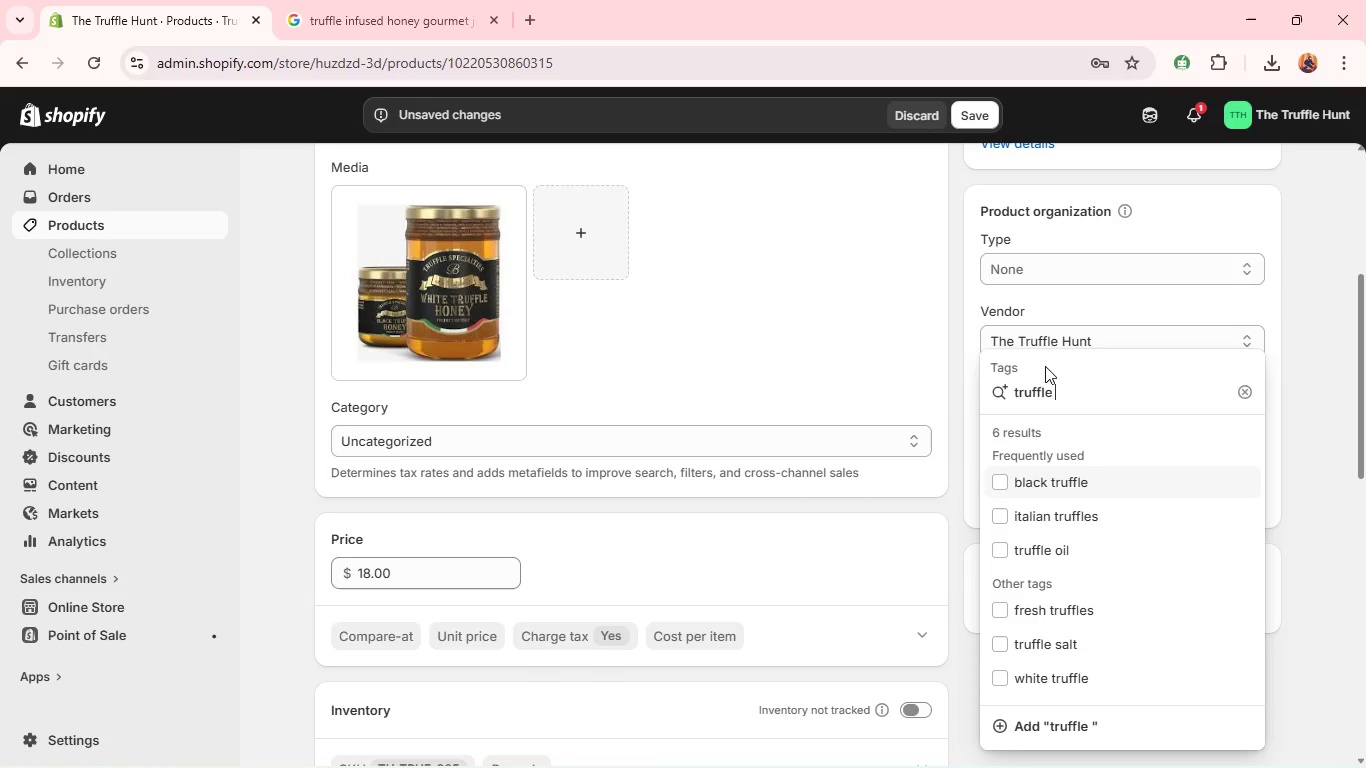 
wait(5.23)
 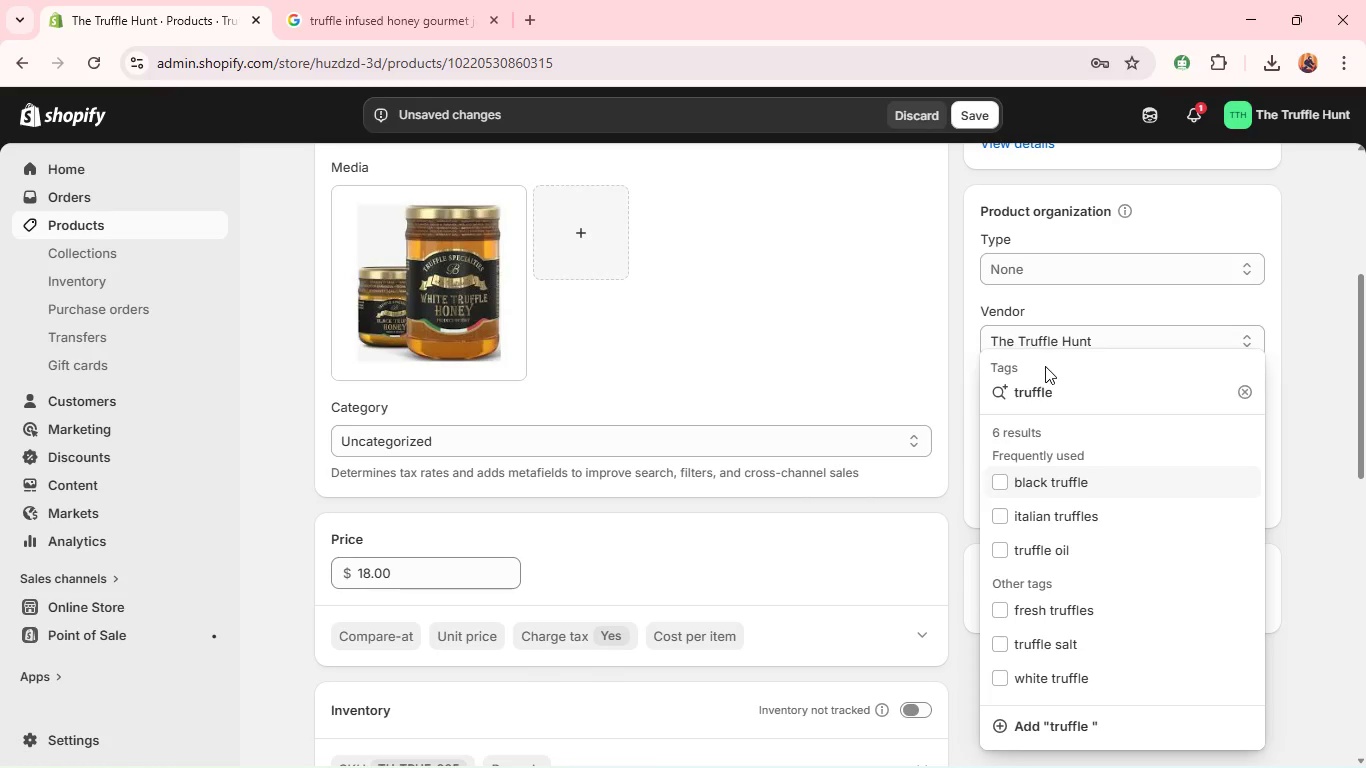 
type(honey)
 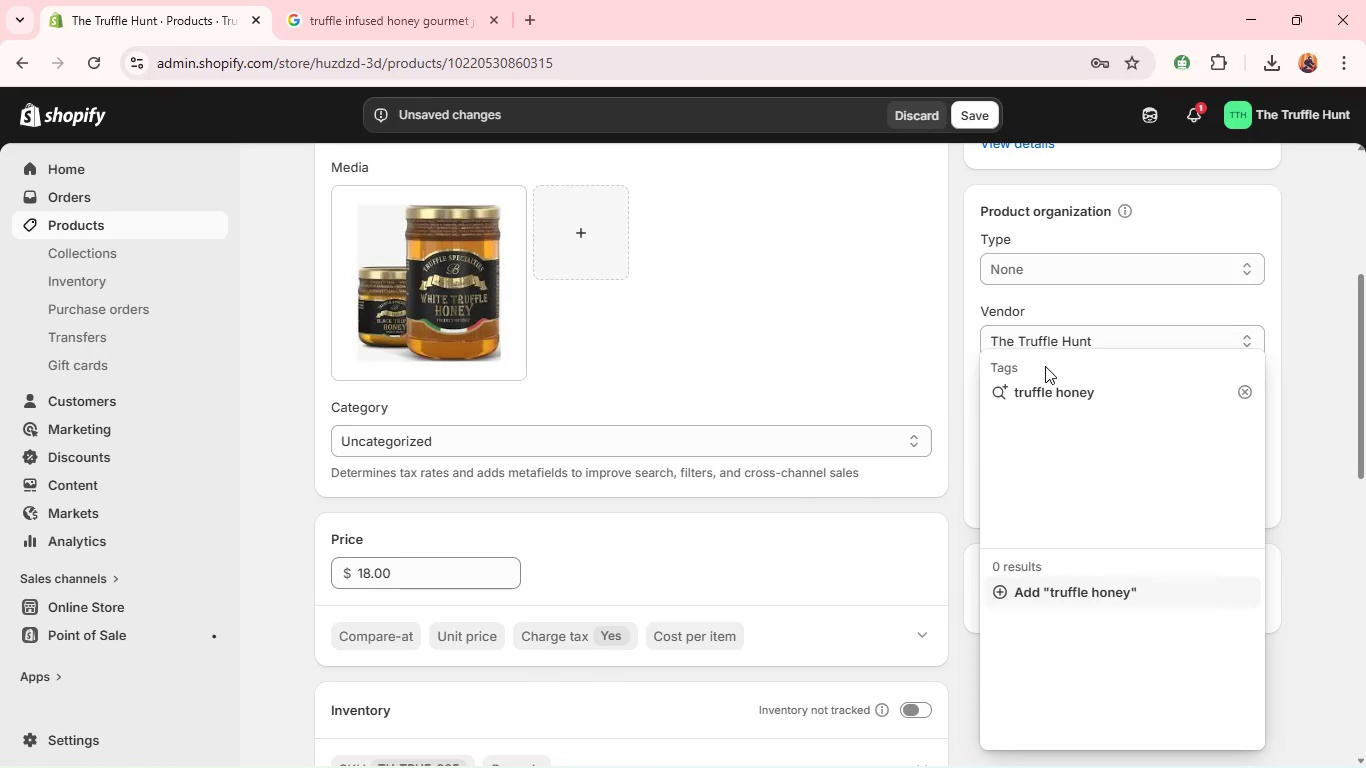 
key(Enter)
 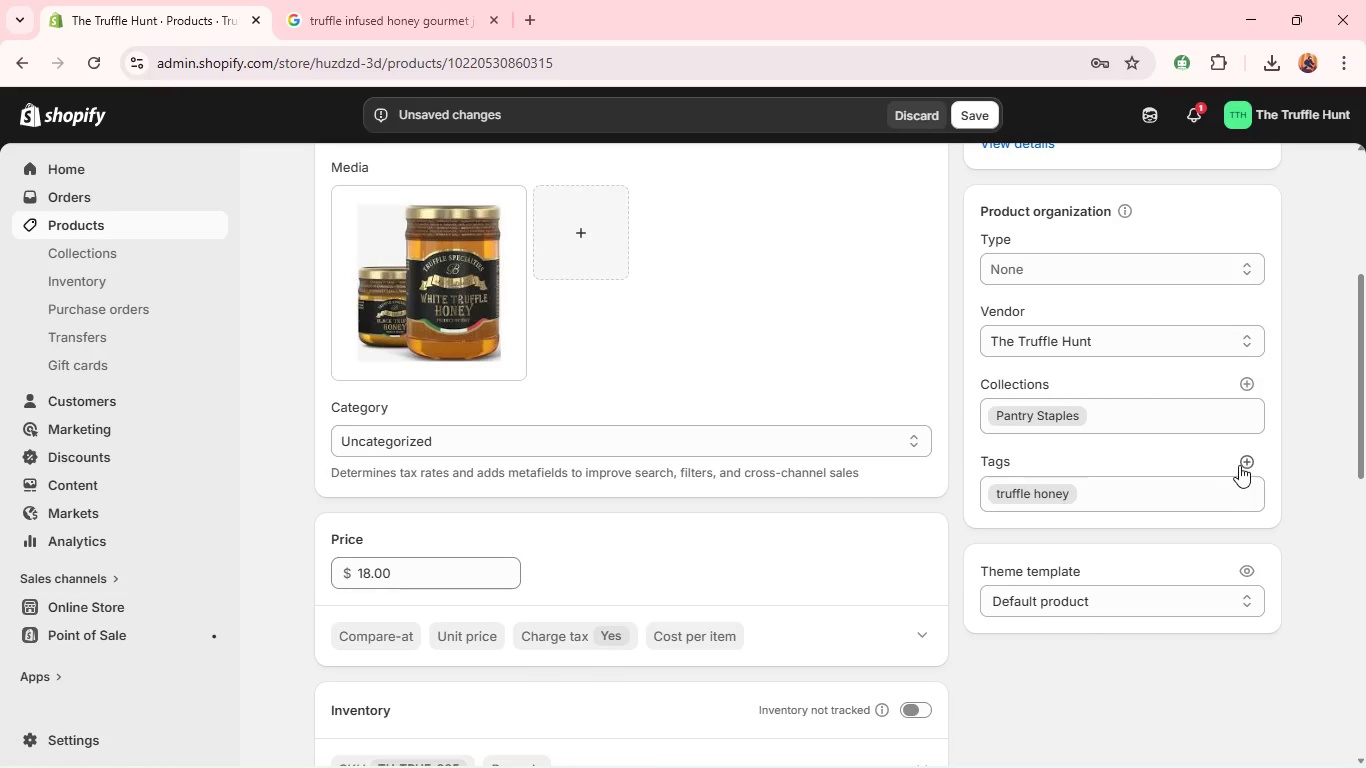 
left_click([1241, 462])
 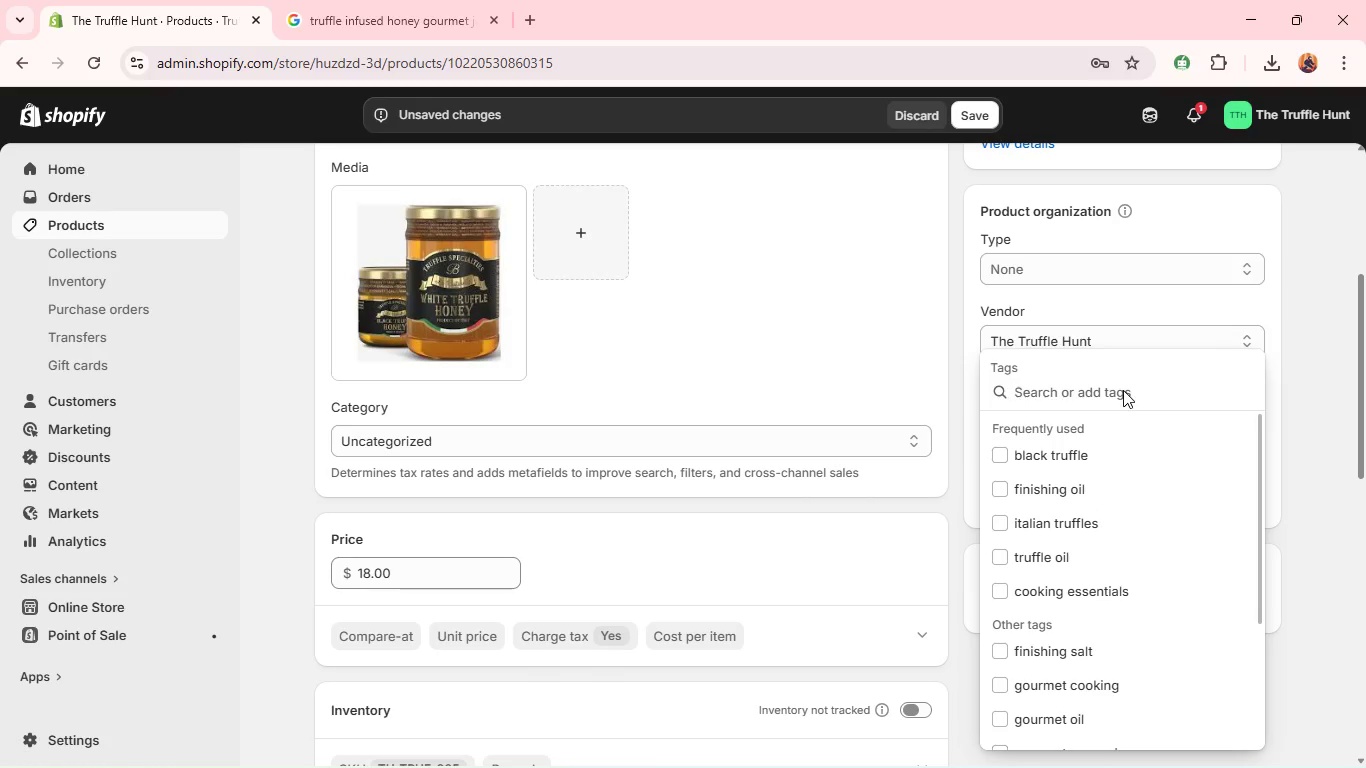 
type(gour)
 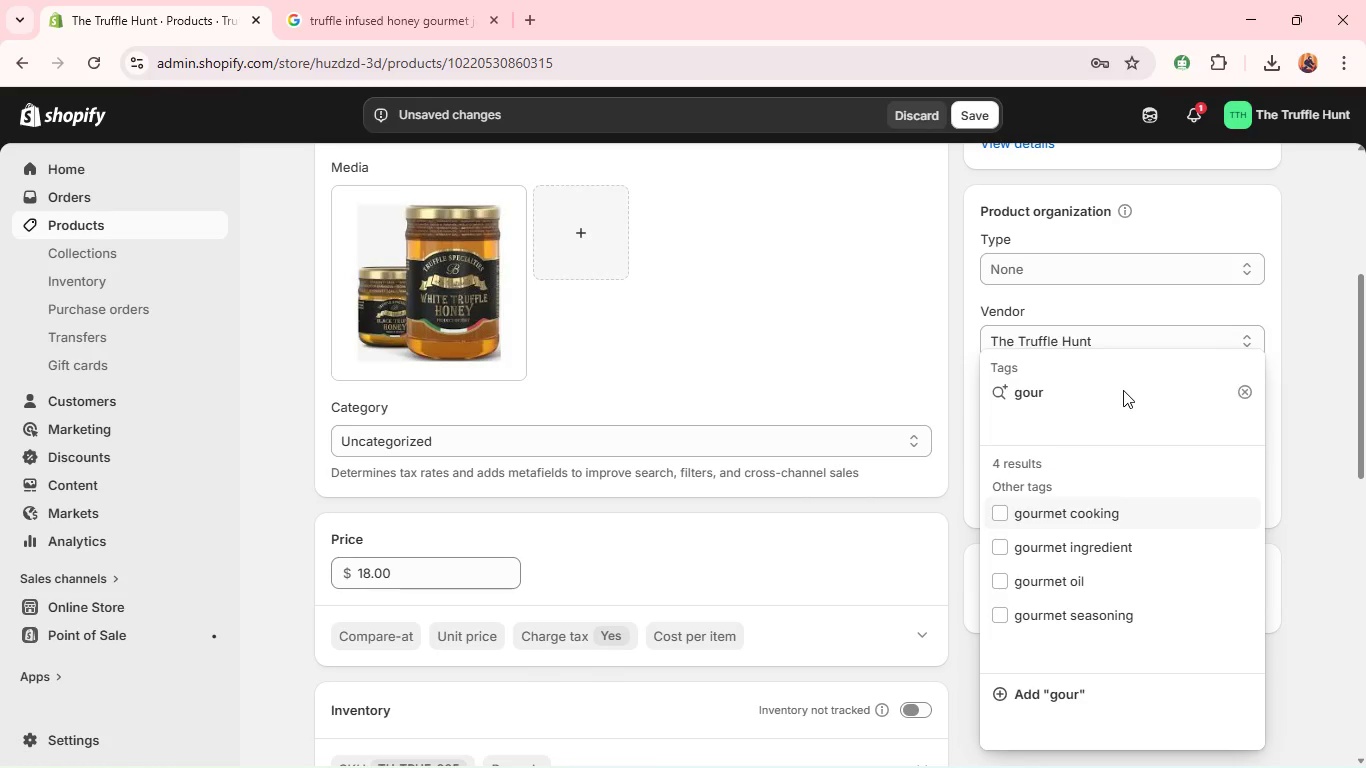 
type(met gift)
 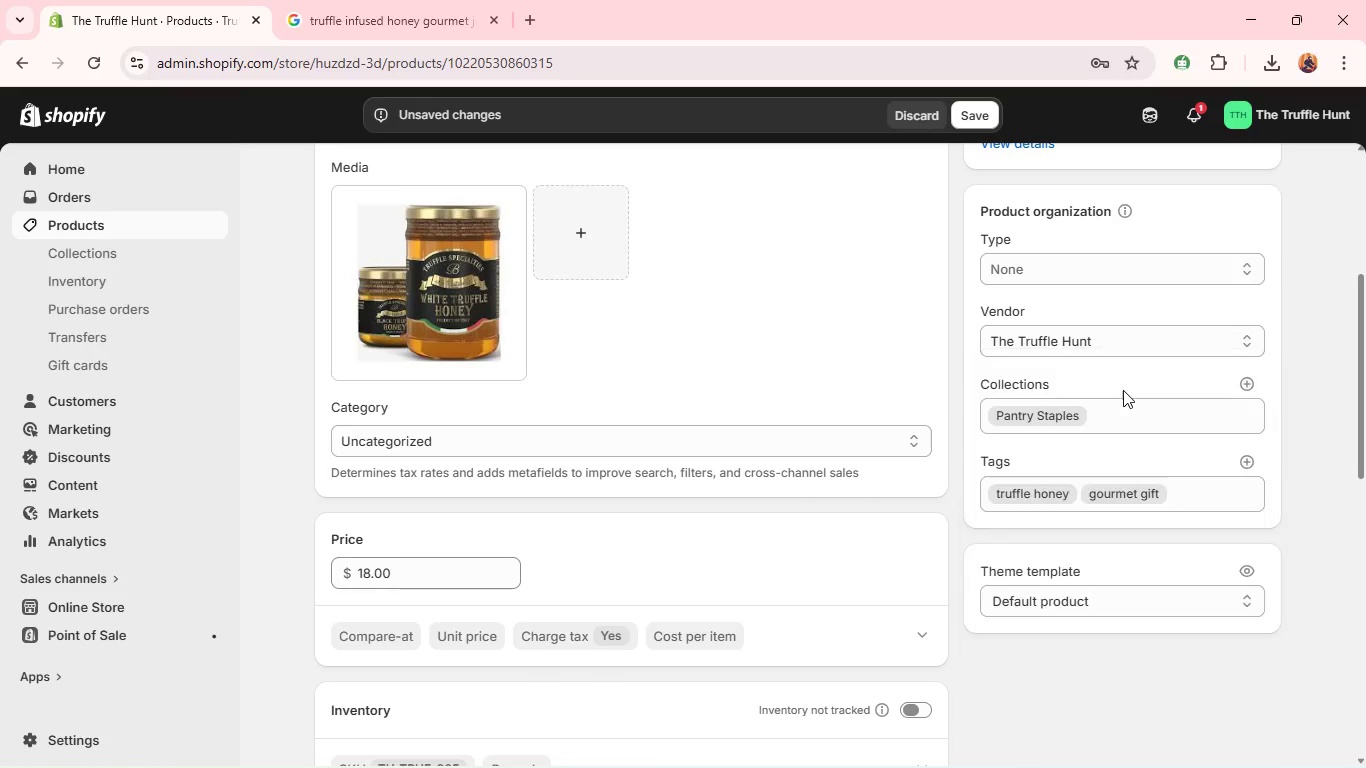 
key(Enter)
 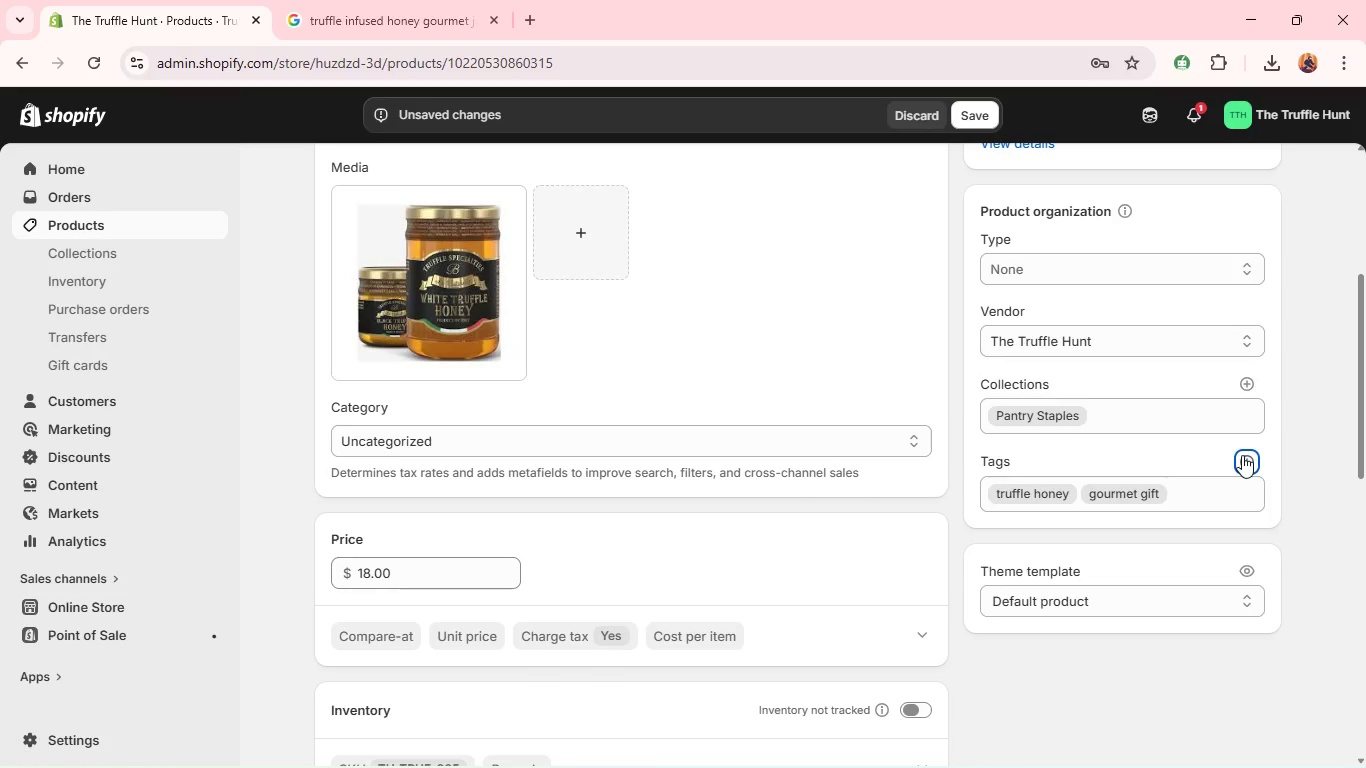 
left_click([1242, 455])
 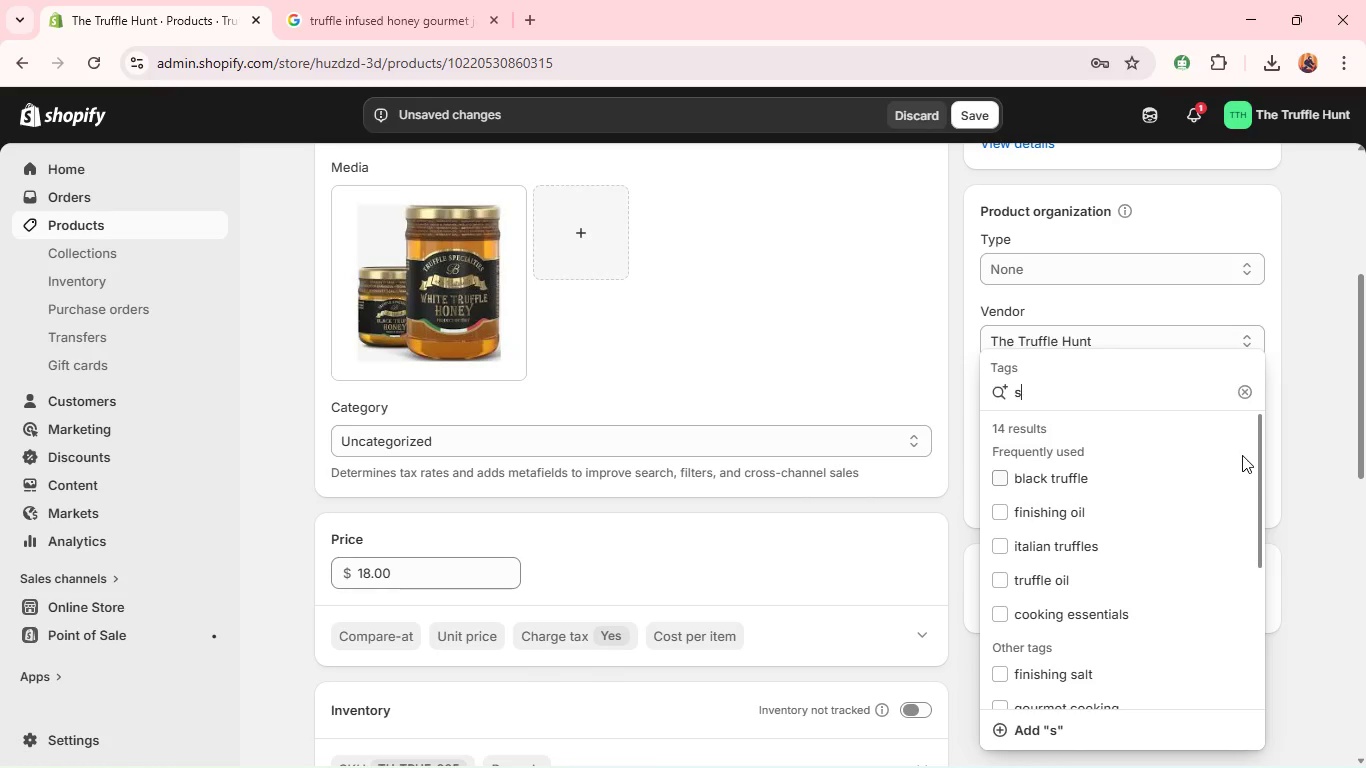 
type(sweet and savory)
 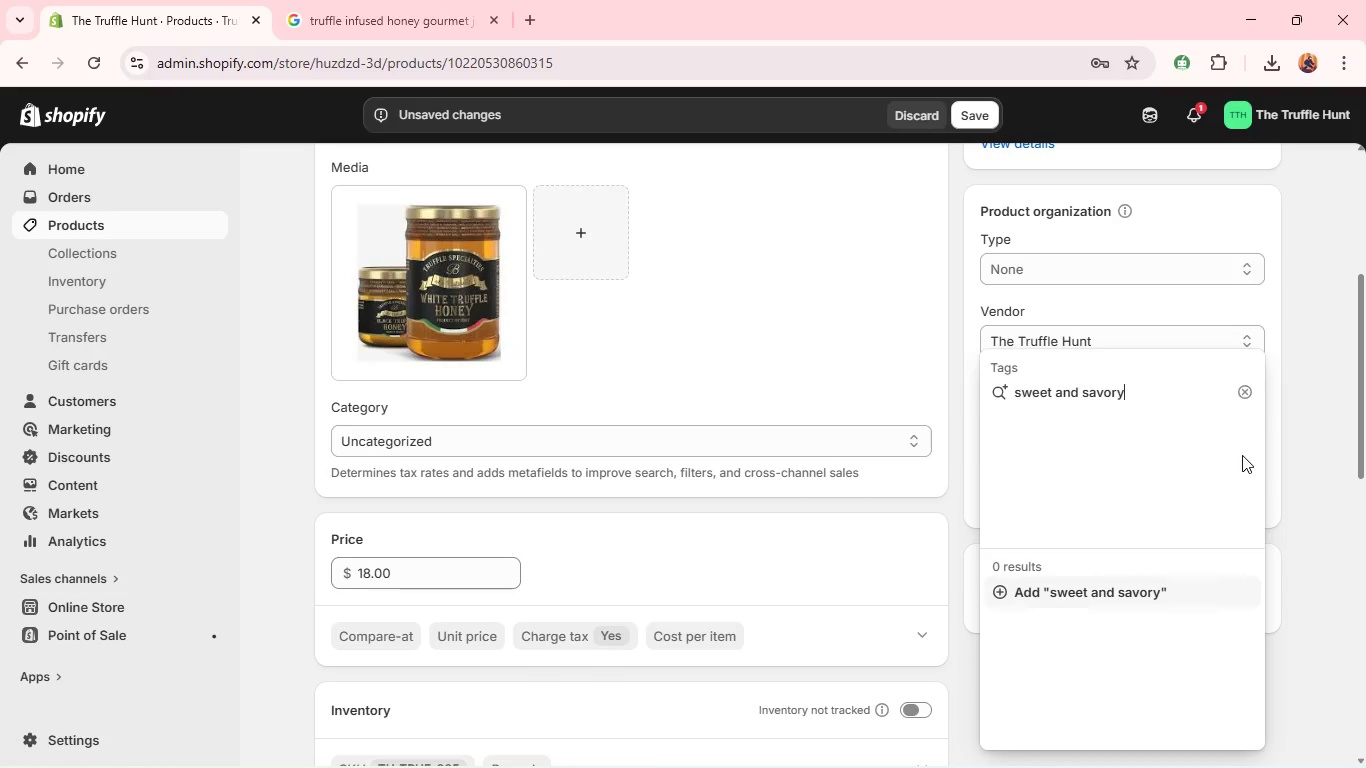 
key(Enter)
 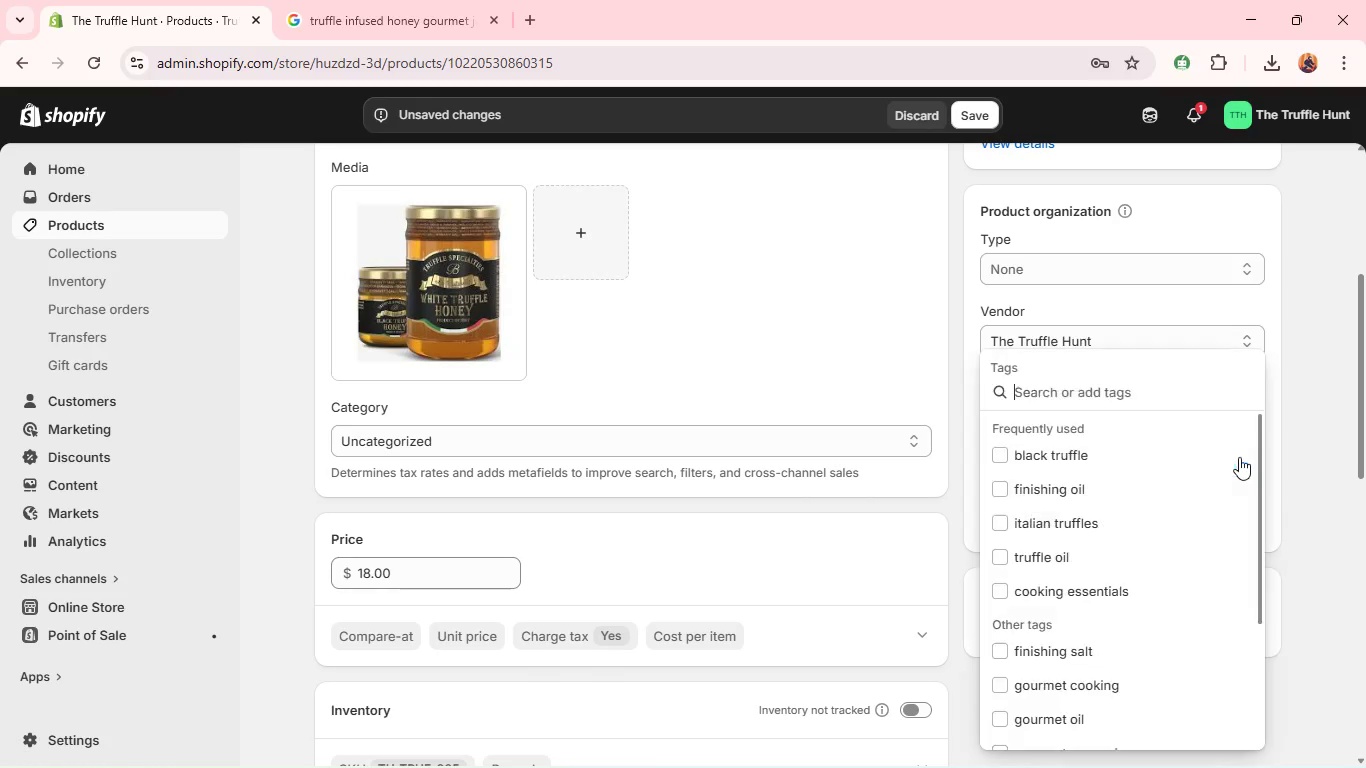 
left_click([1239, 457])
 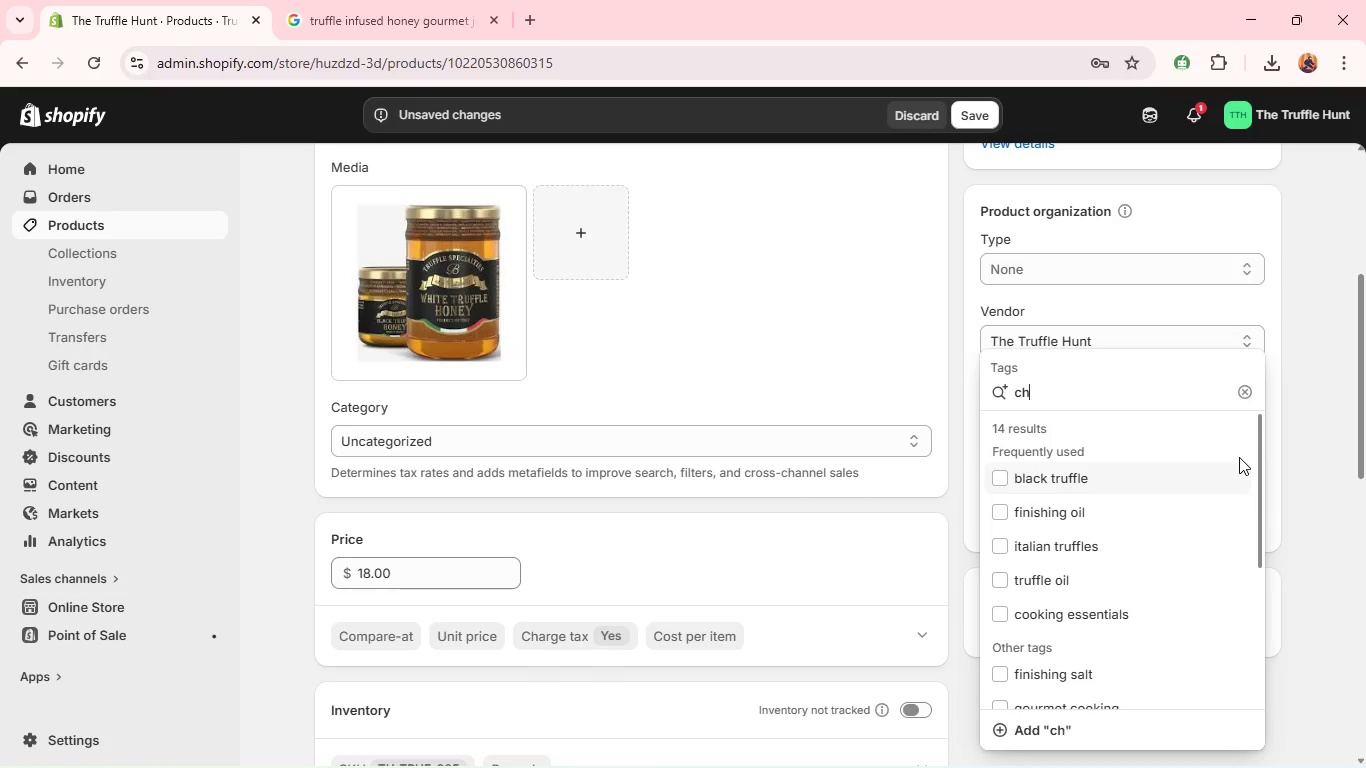 
type(cheese pairing)
 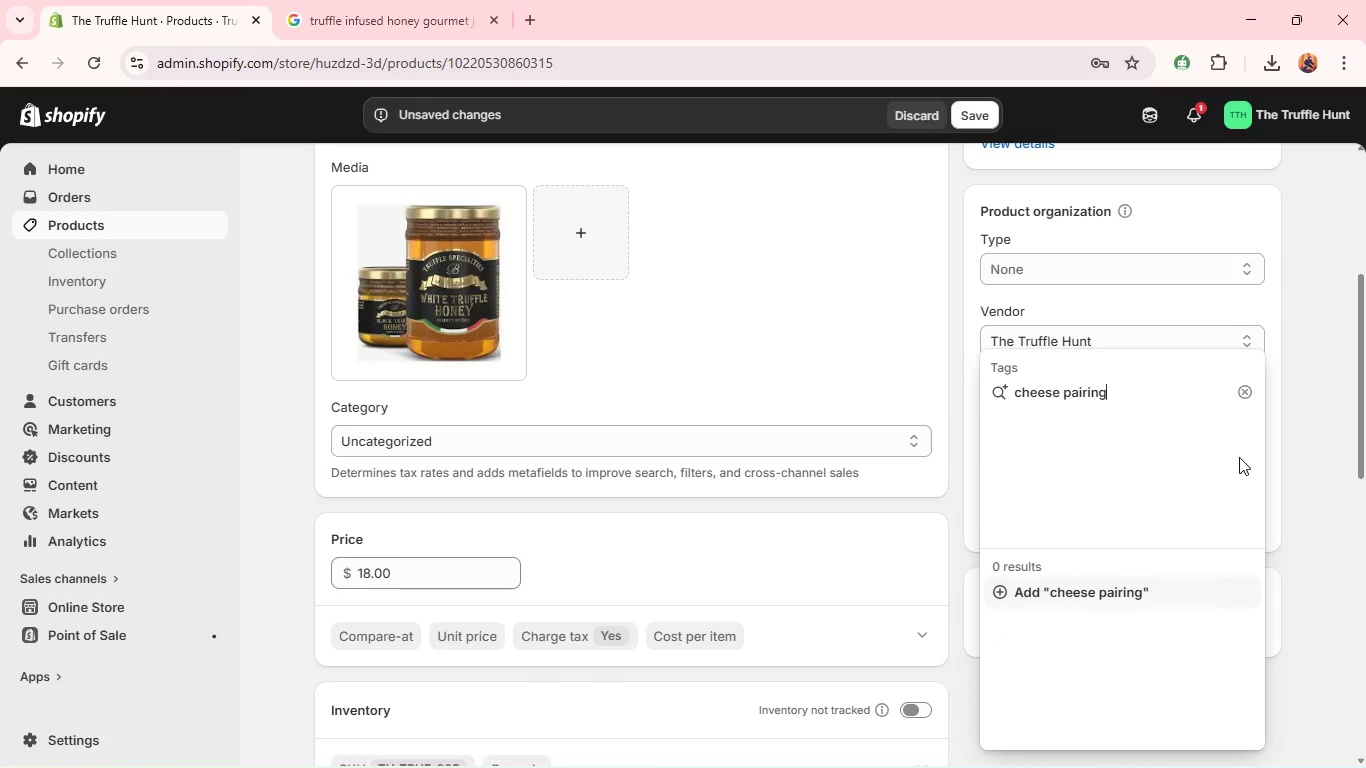 
key(Enter)
 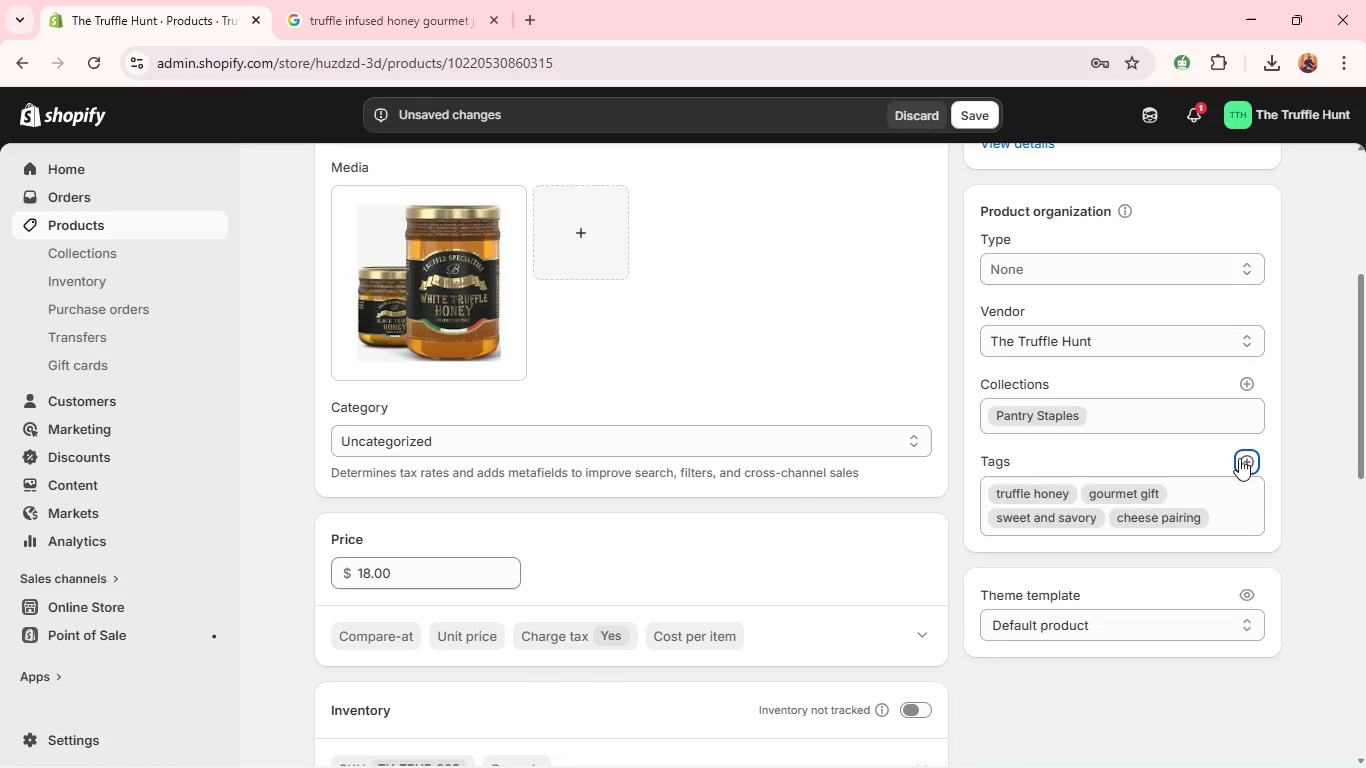 
left_click([1239, 458])
 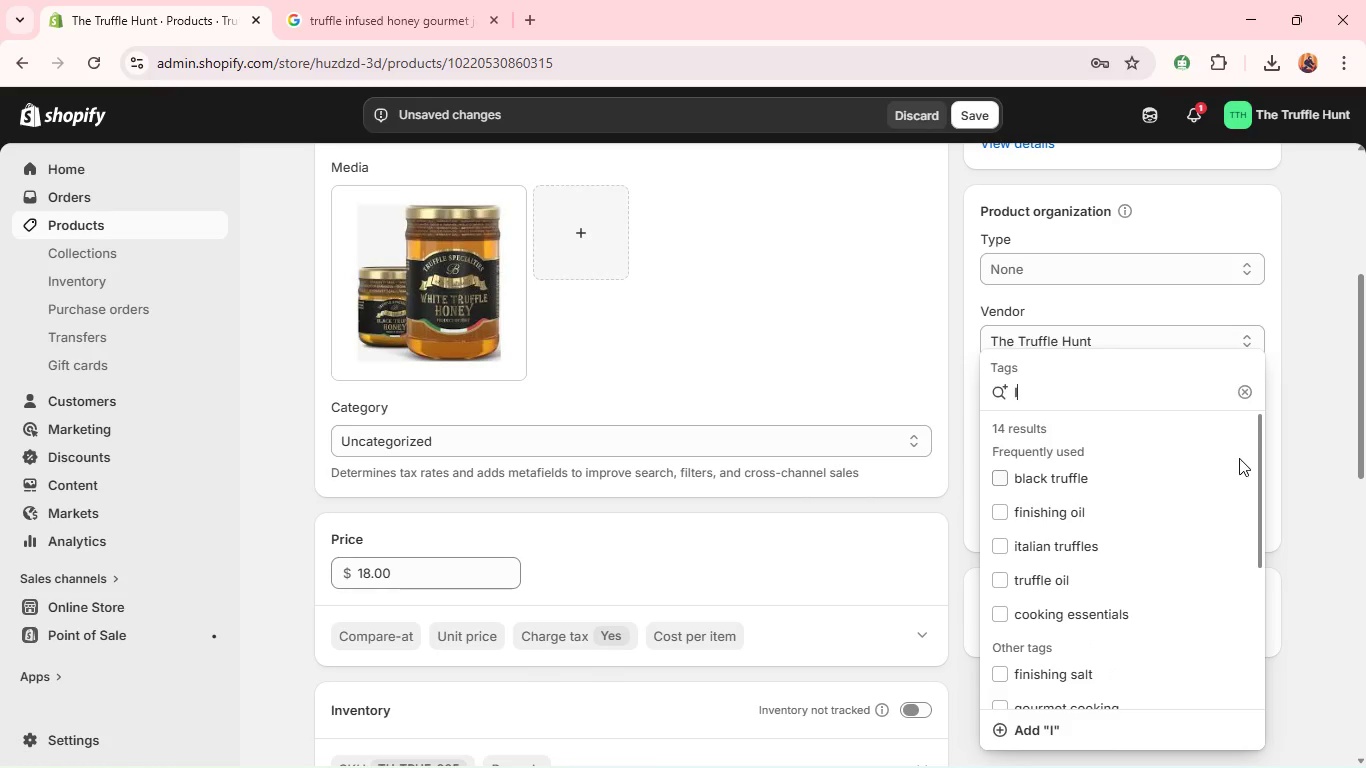 
type(luxury)
 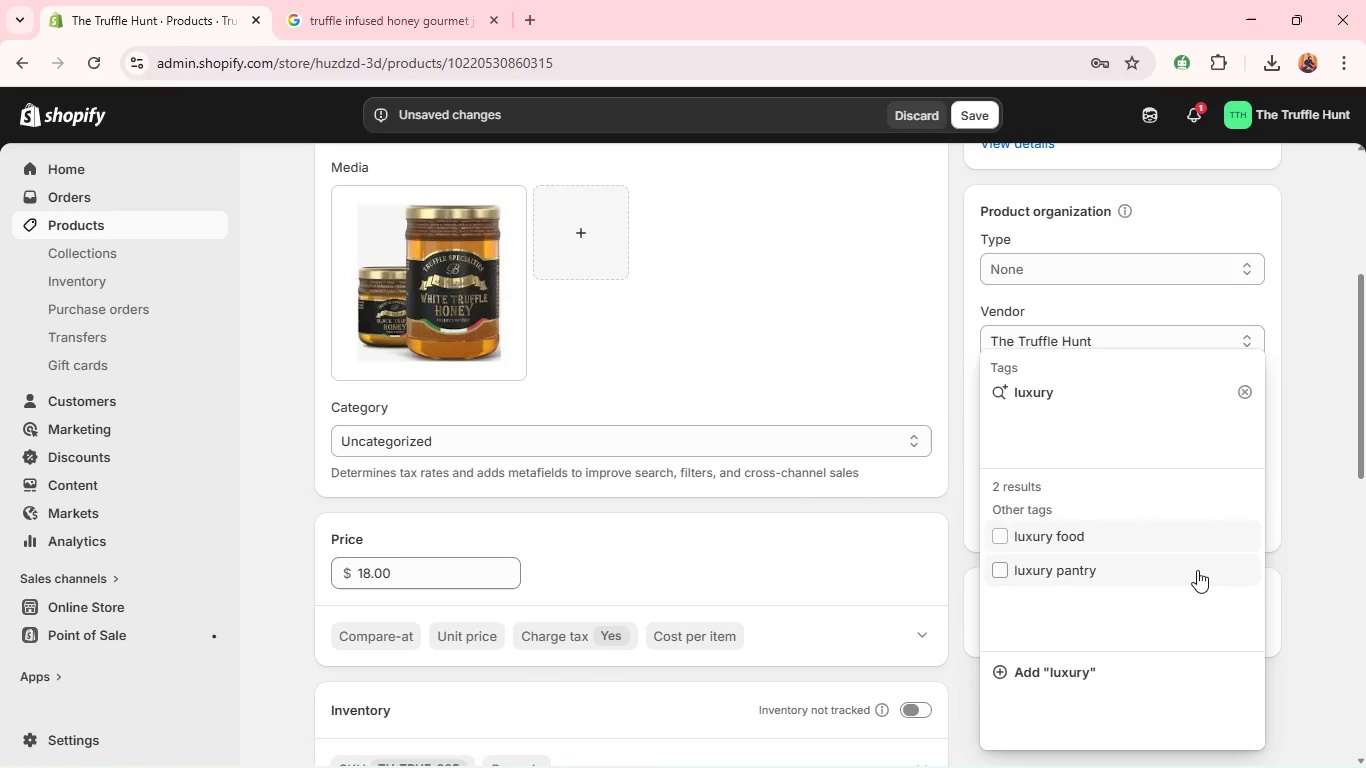 
left_click([1197, 570])
 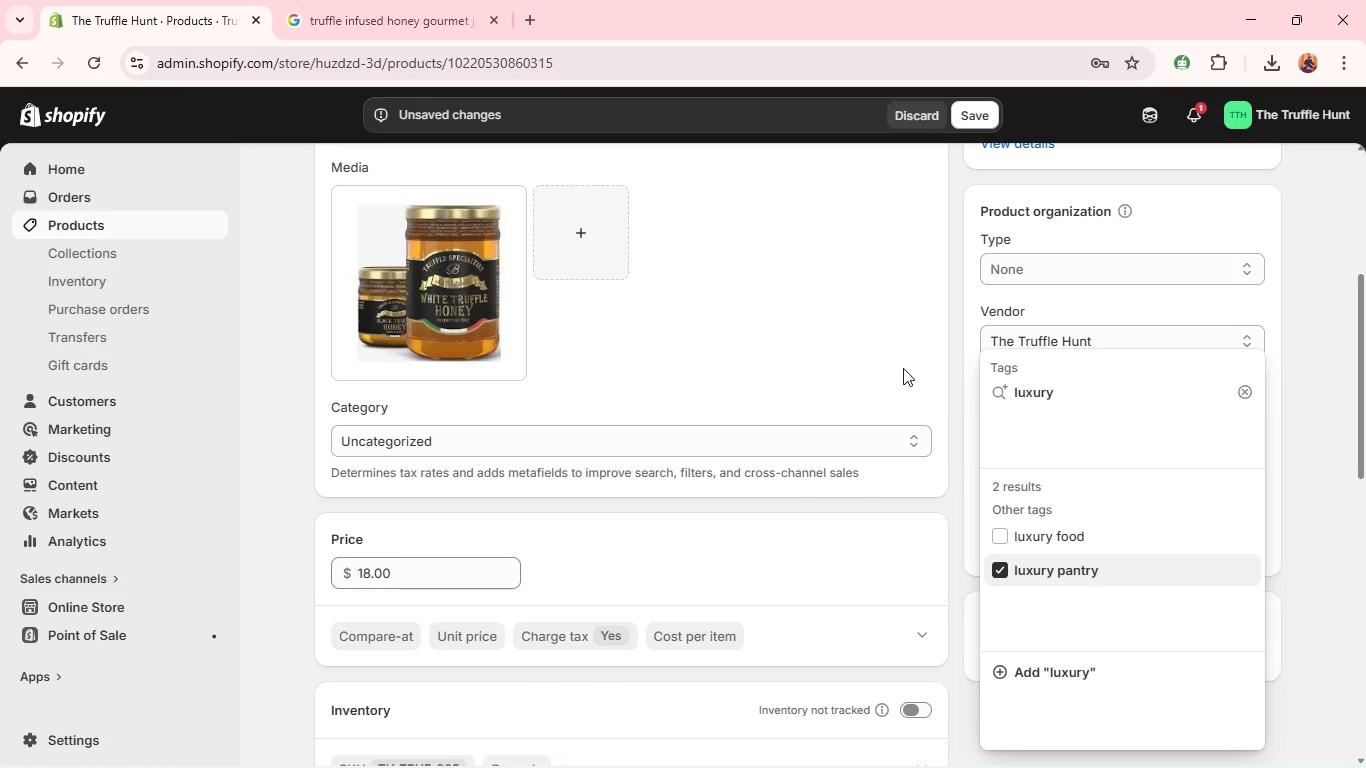 
left_click([903, 368])
 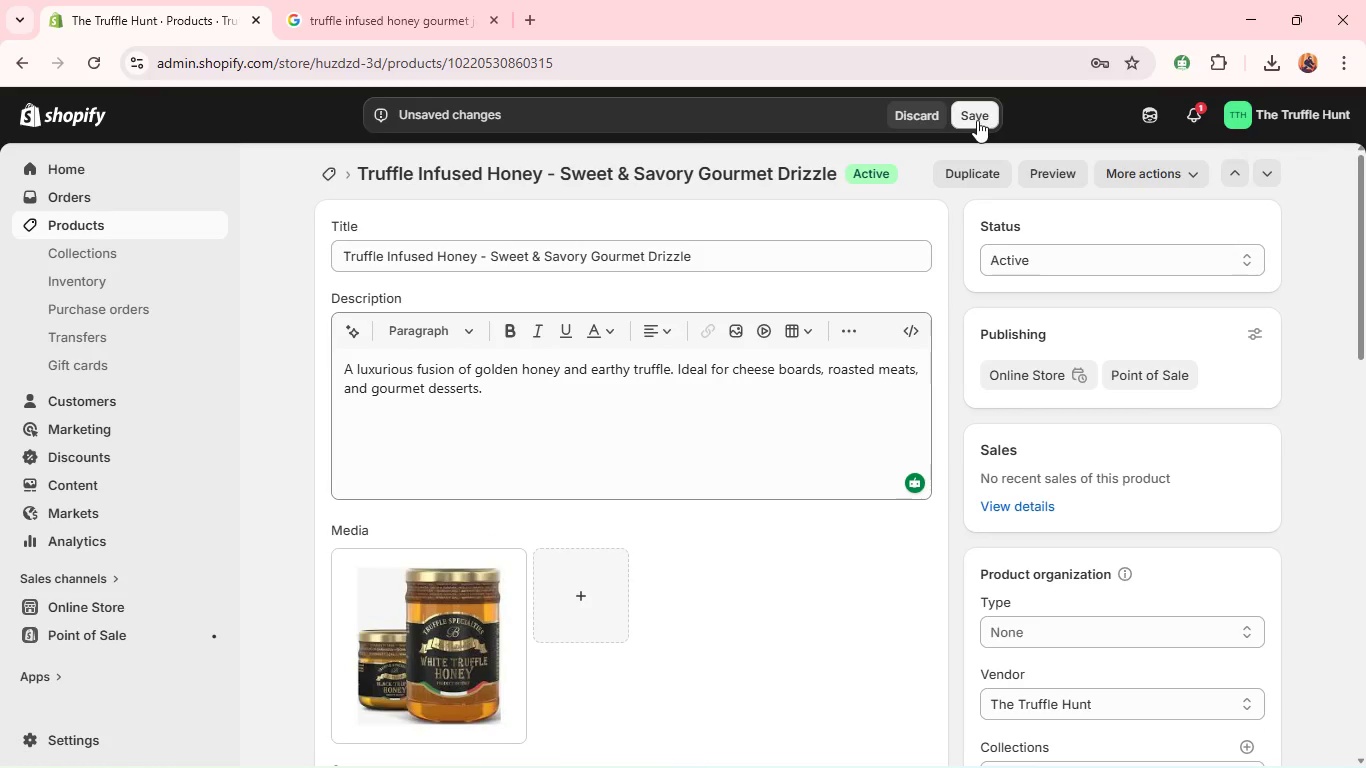 
left_click([977, 120])
 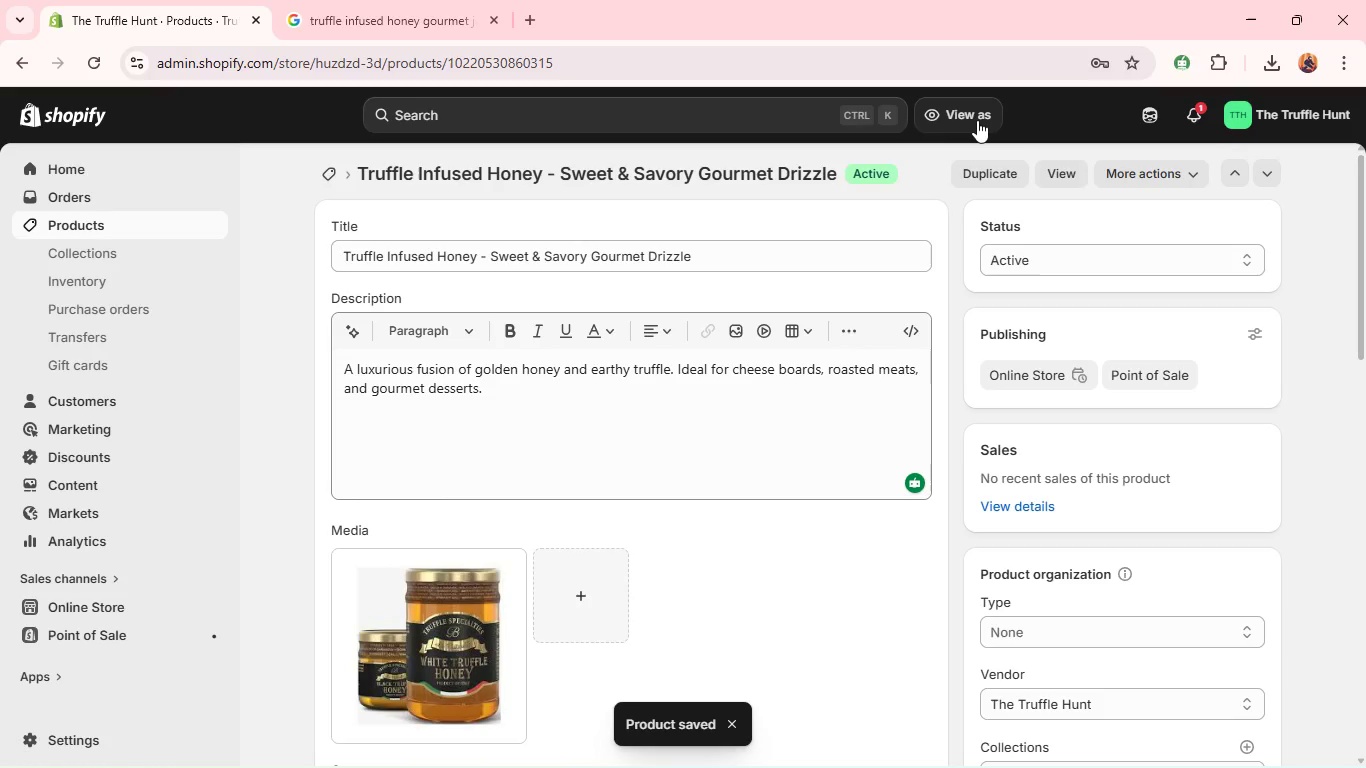 
wait(12.05)
 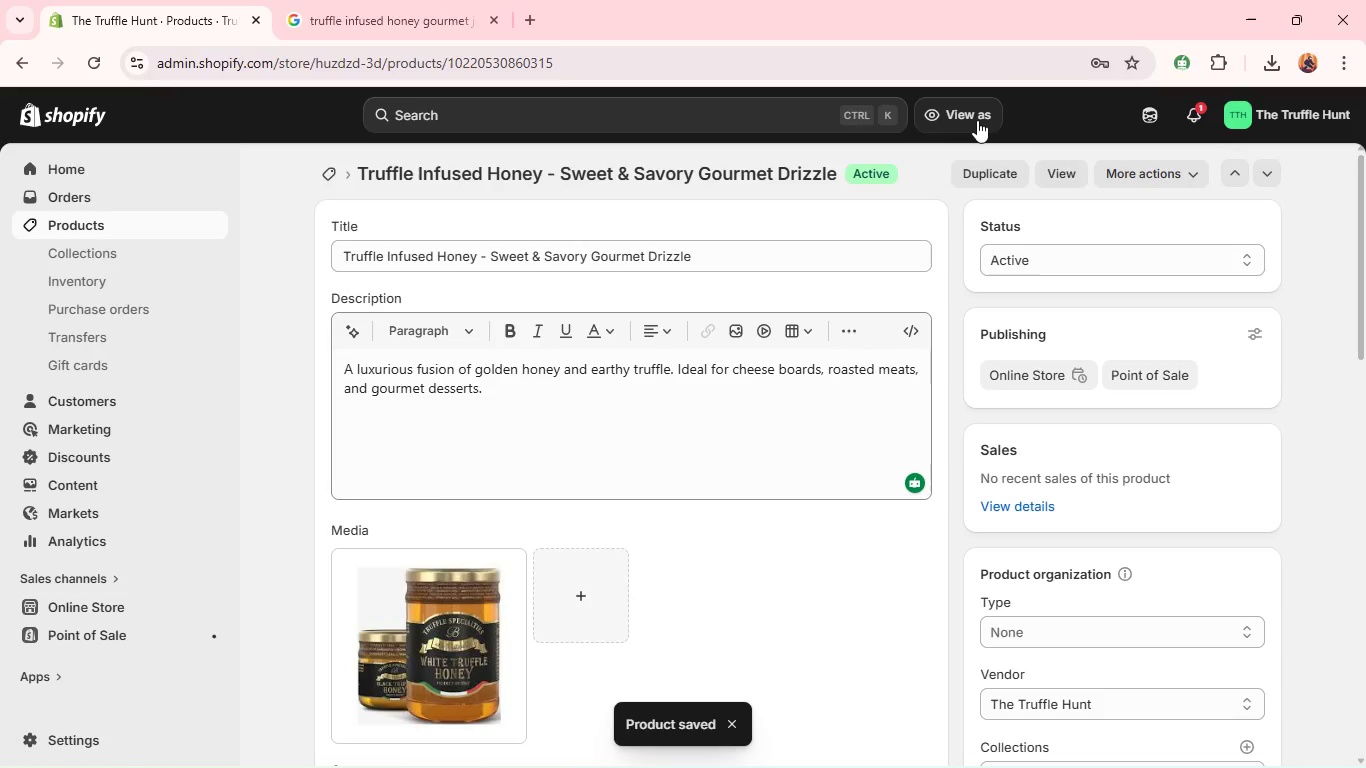 
left_click([206, 222])
 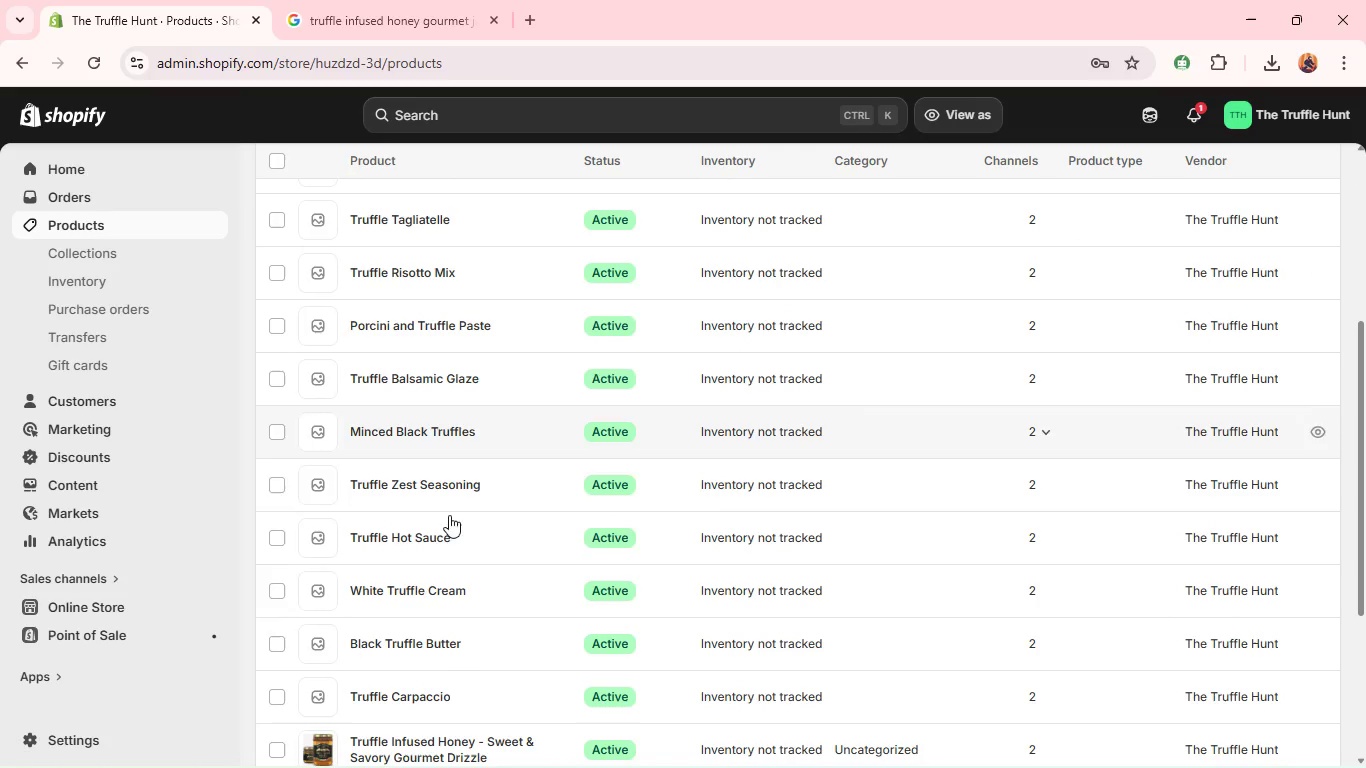 
wait(6.41)
 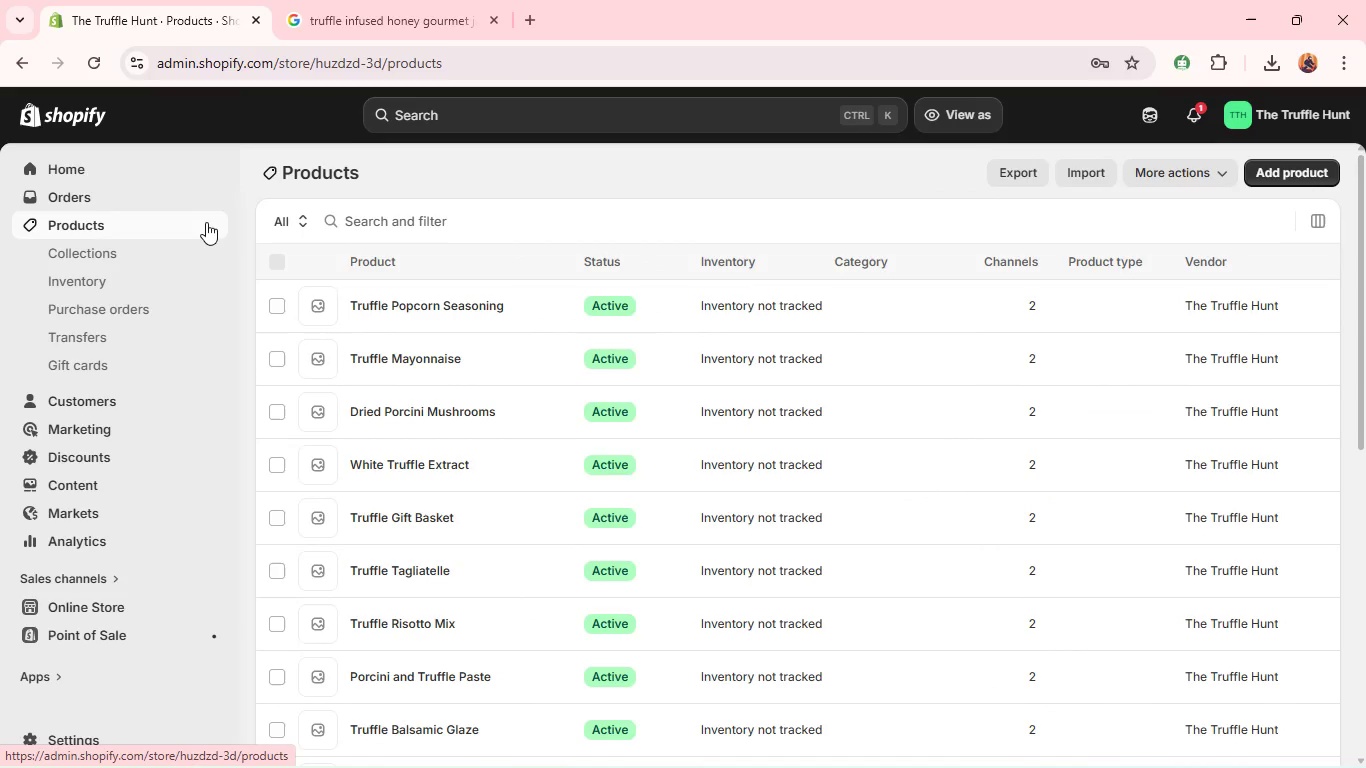 
left_click([390, 689])
 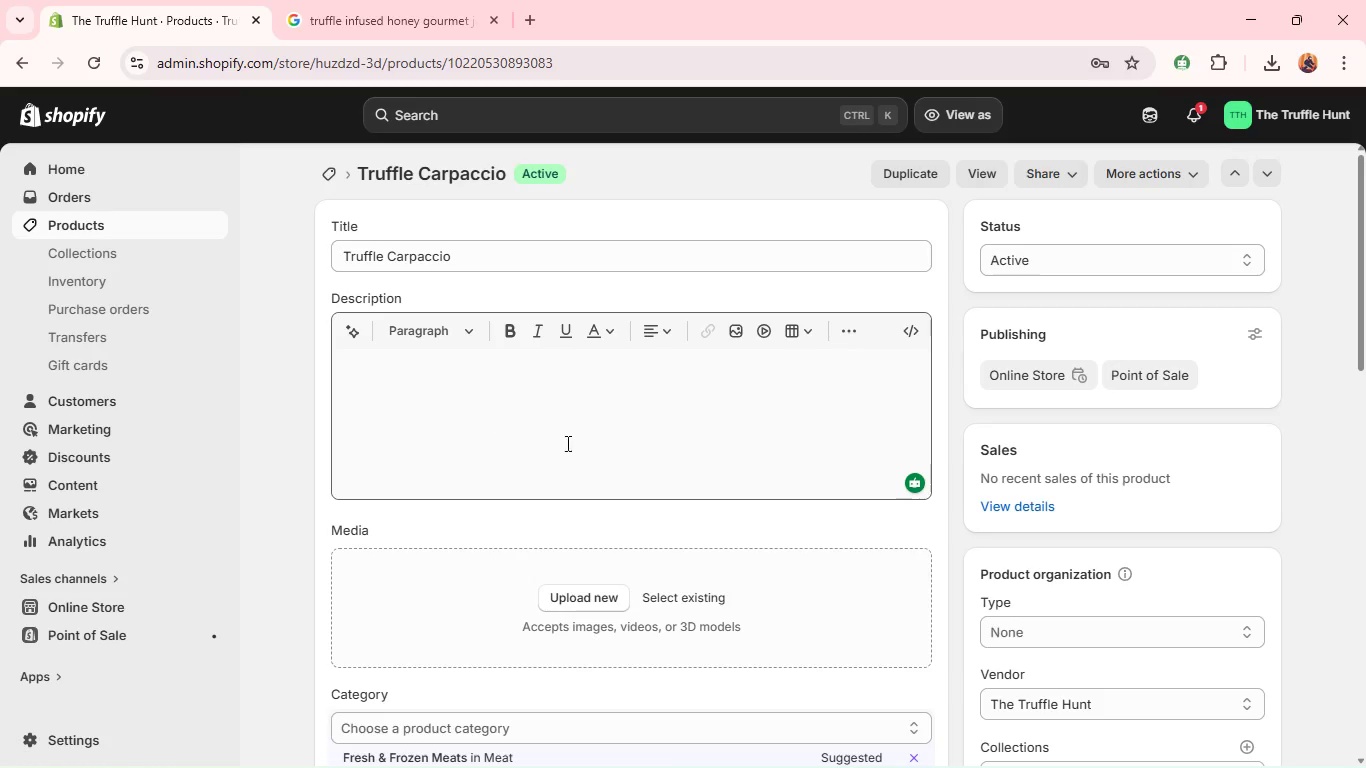 
wait(15.05)
 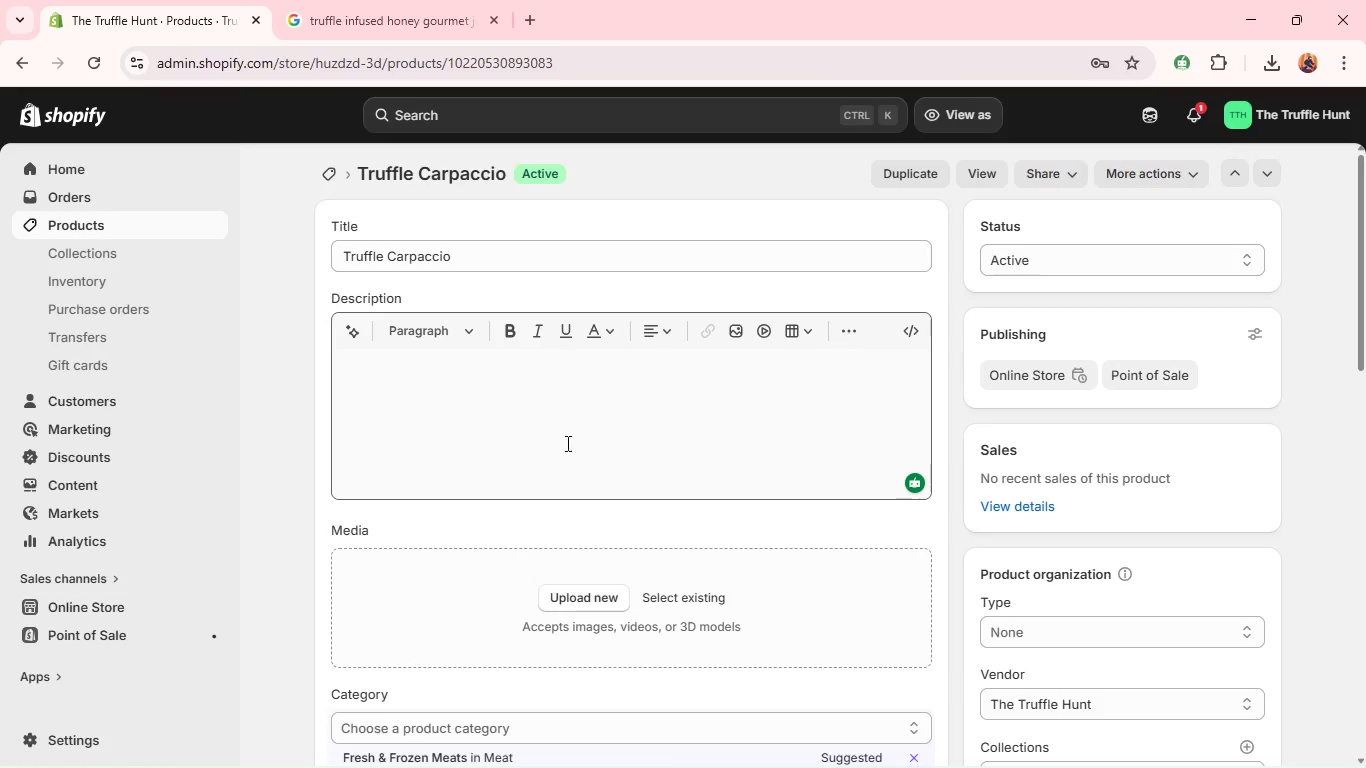 
left_click([182, 225])
 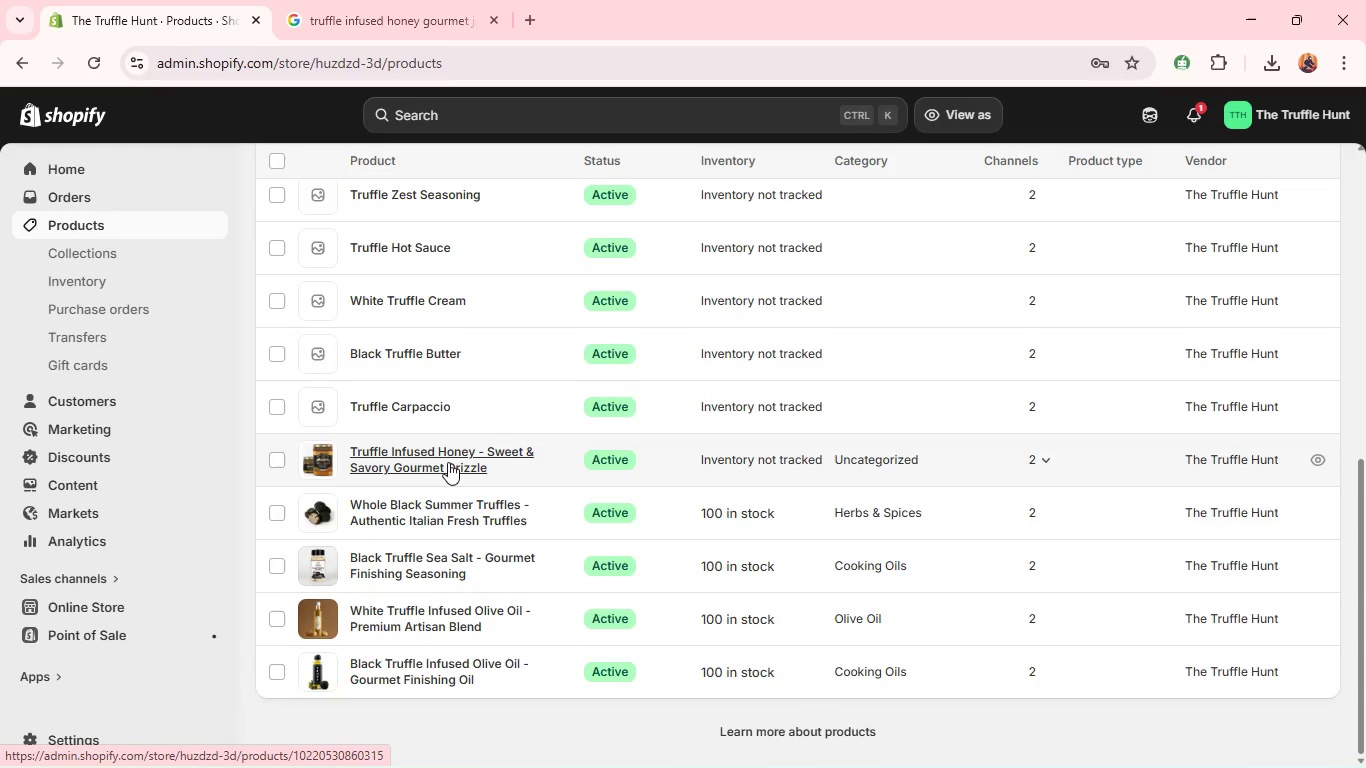 
left_click([433, 464])
 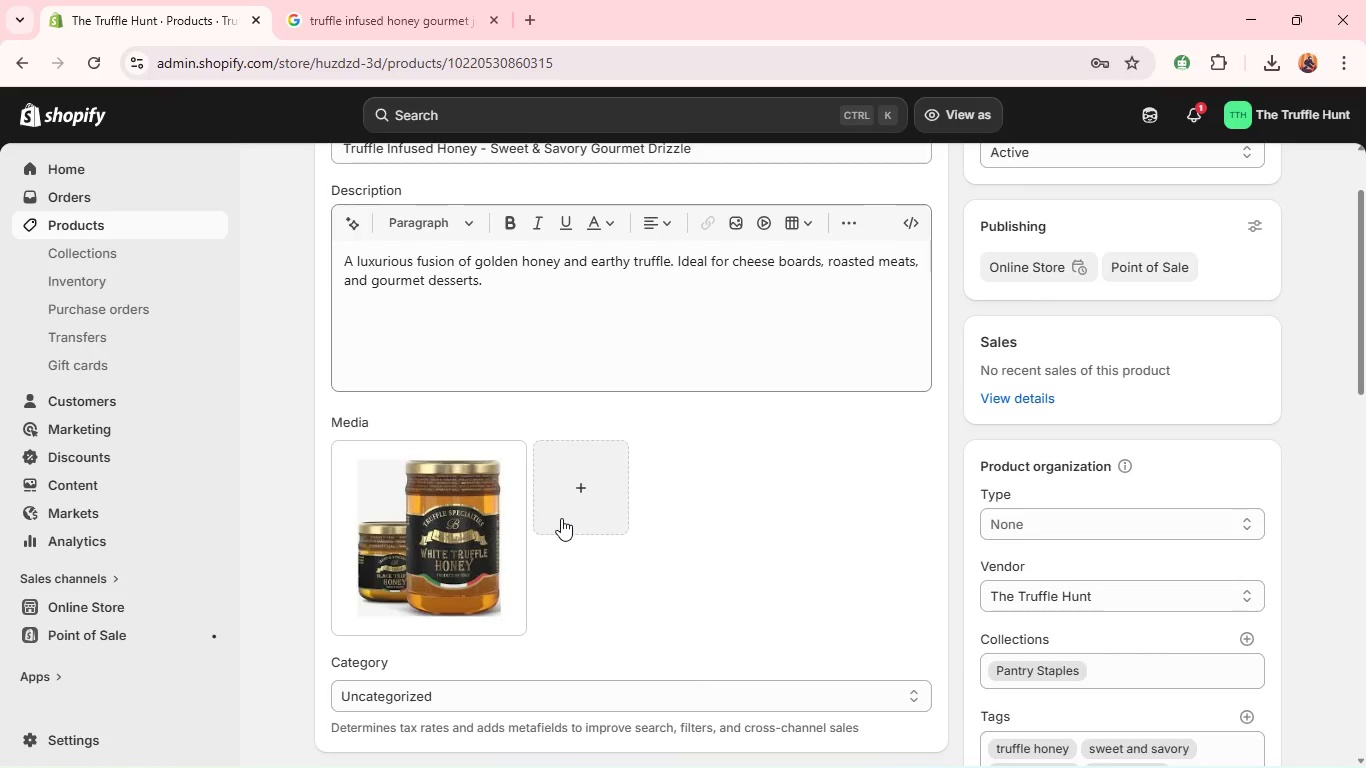 
wait(9.8)
 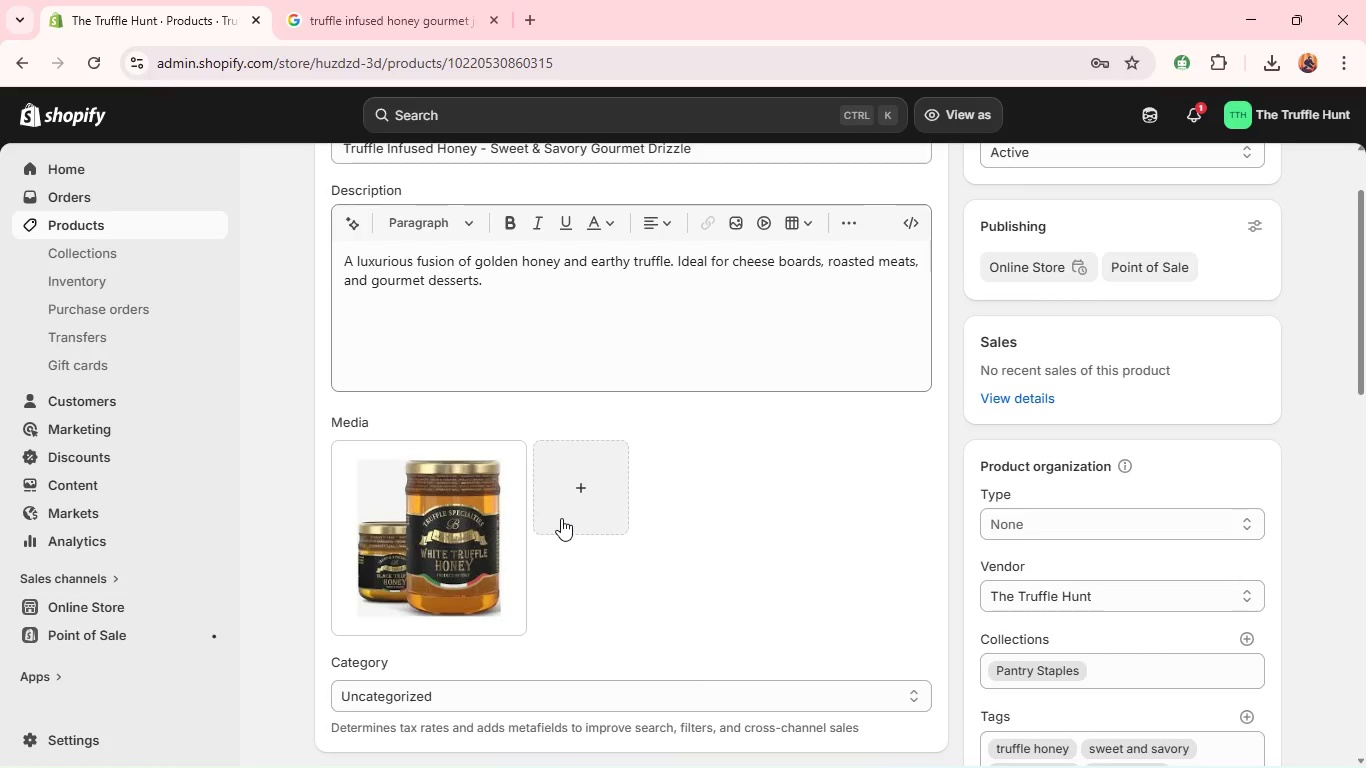 
left_click([899, 535])
 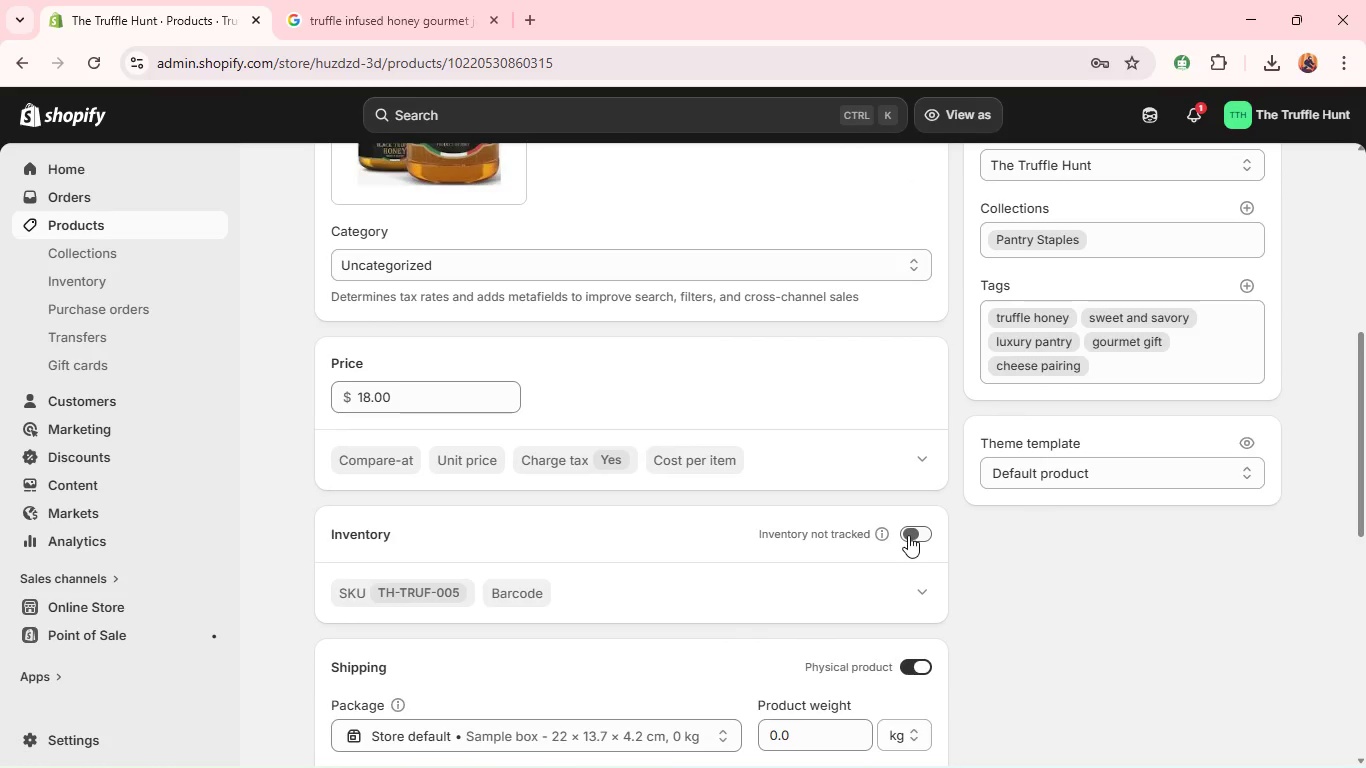 
left_click([908, 535])
 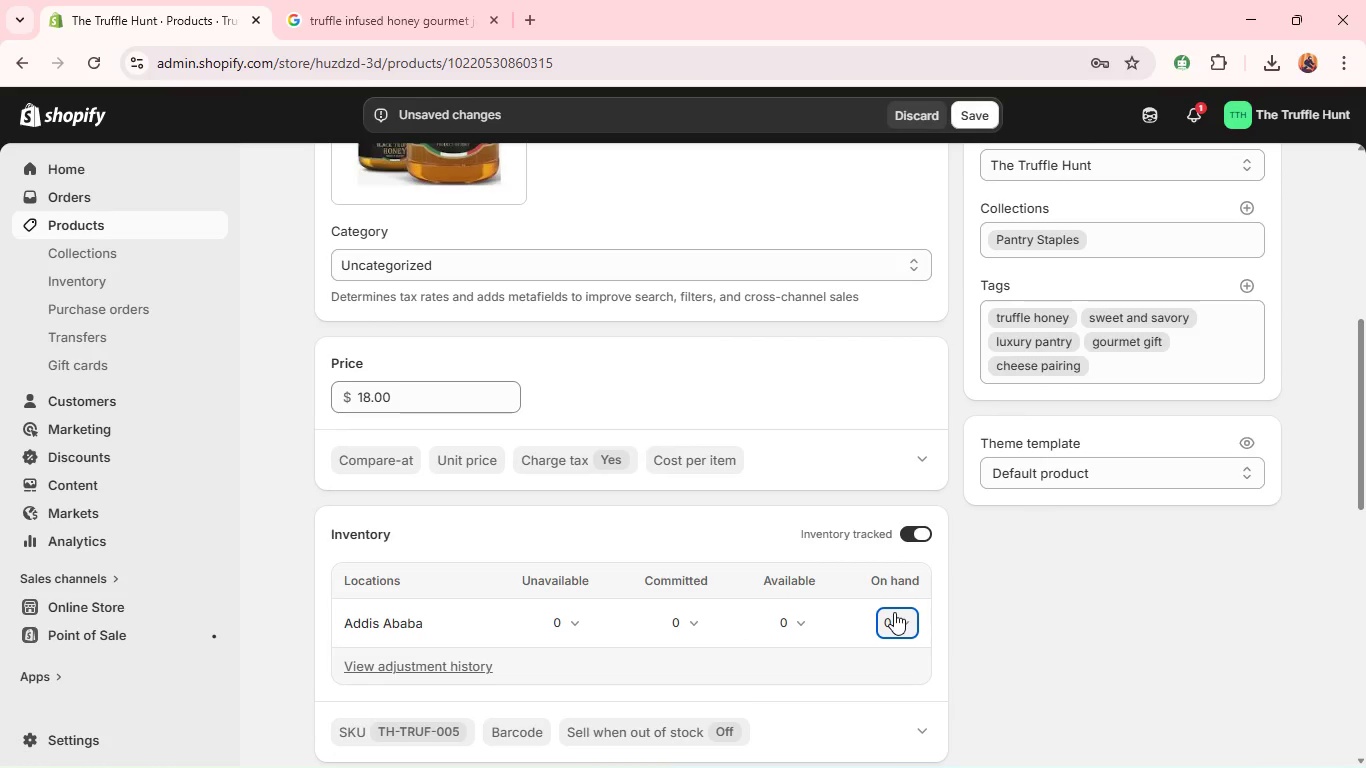 
left_click([894, 612])
 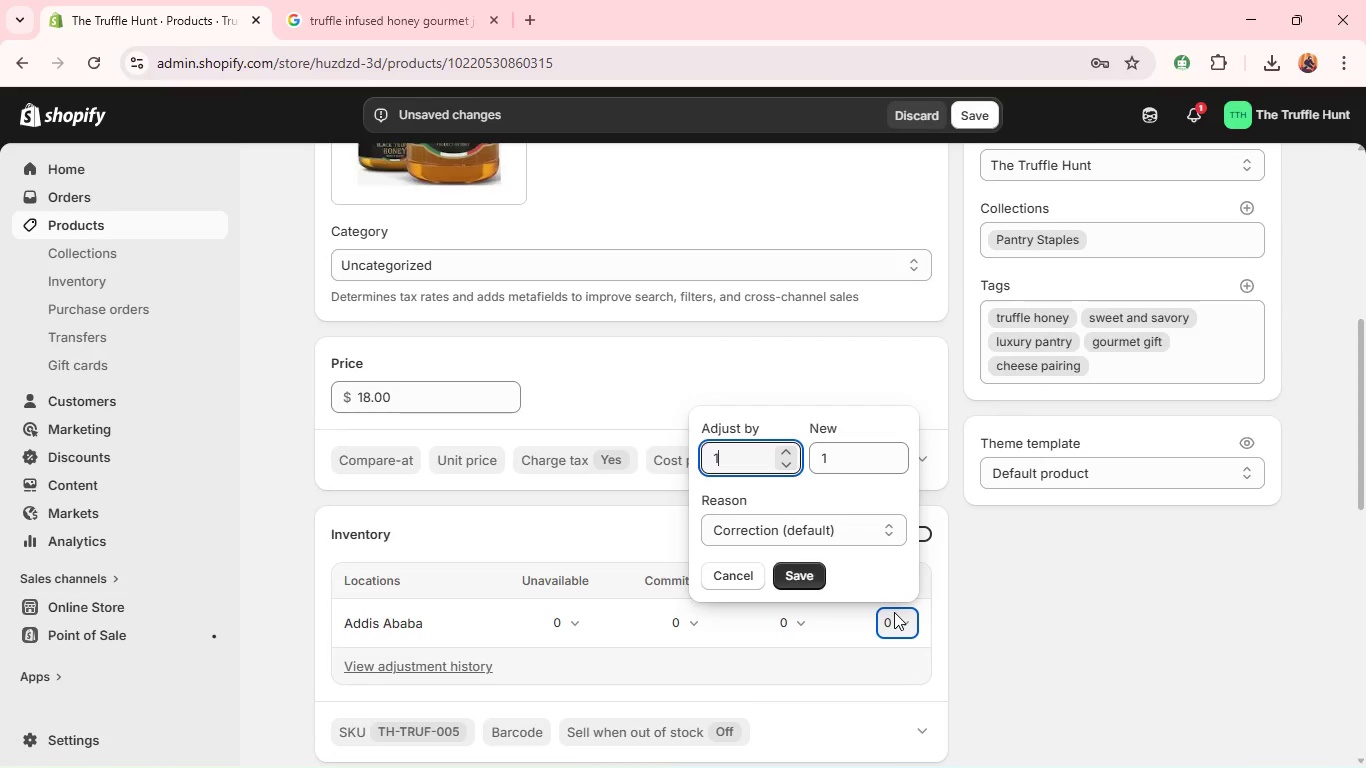 
type(100)
 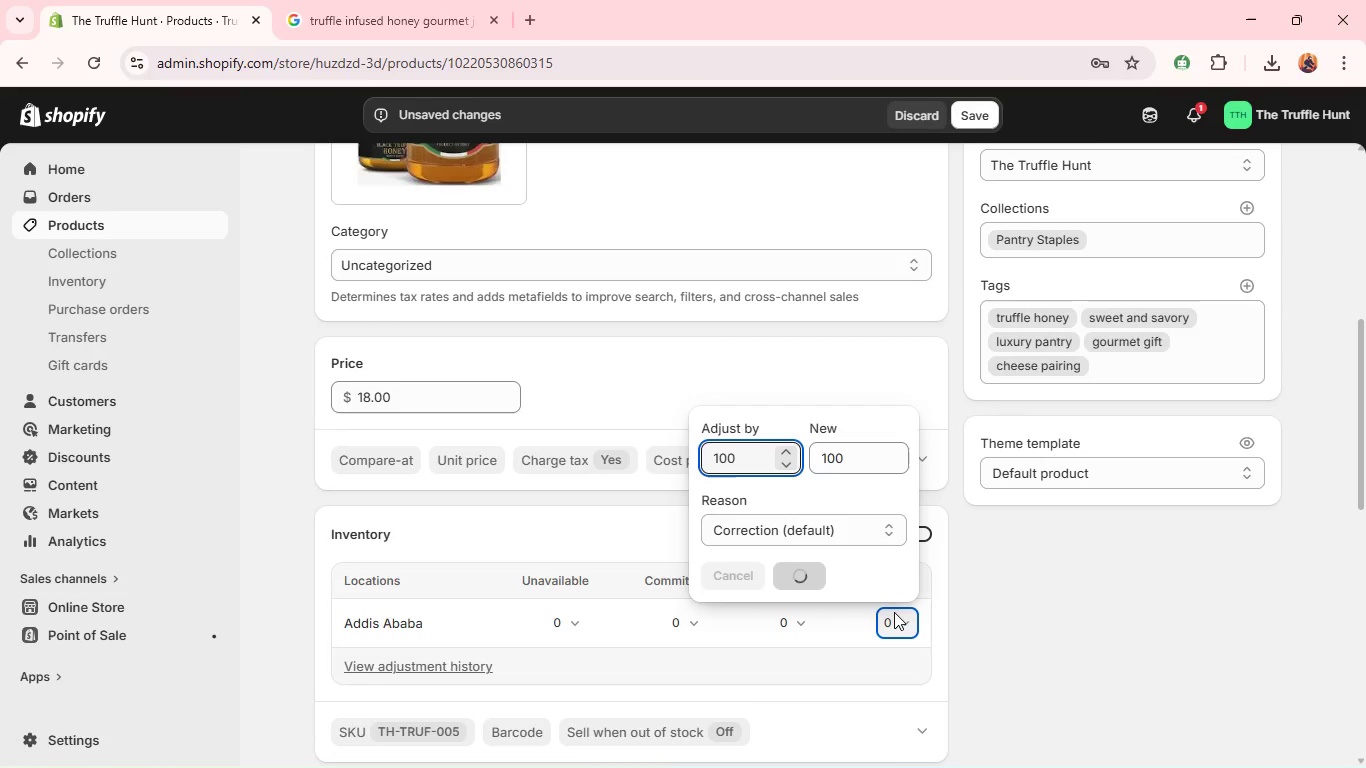 
key(Enter)
 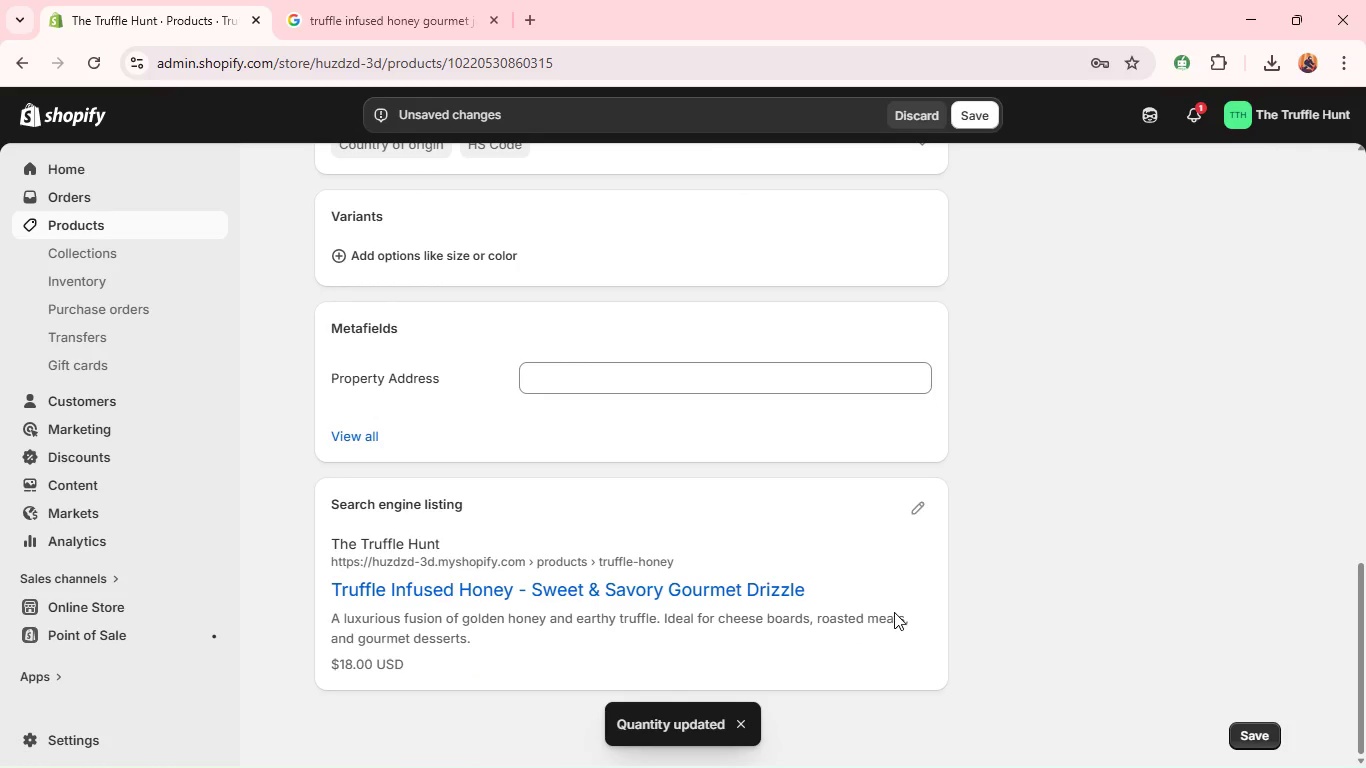 
wait(6.2)
 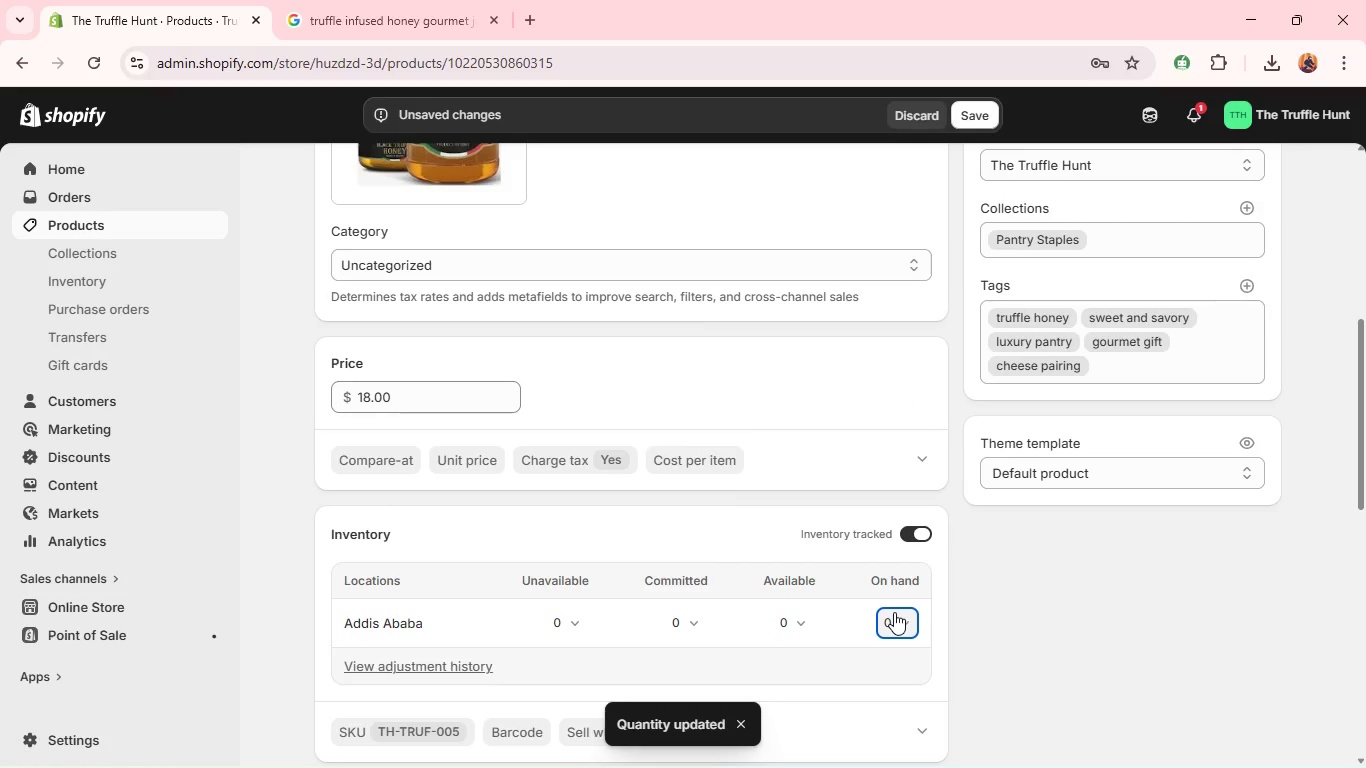 
left_click([924, 512])
 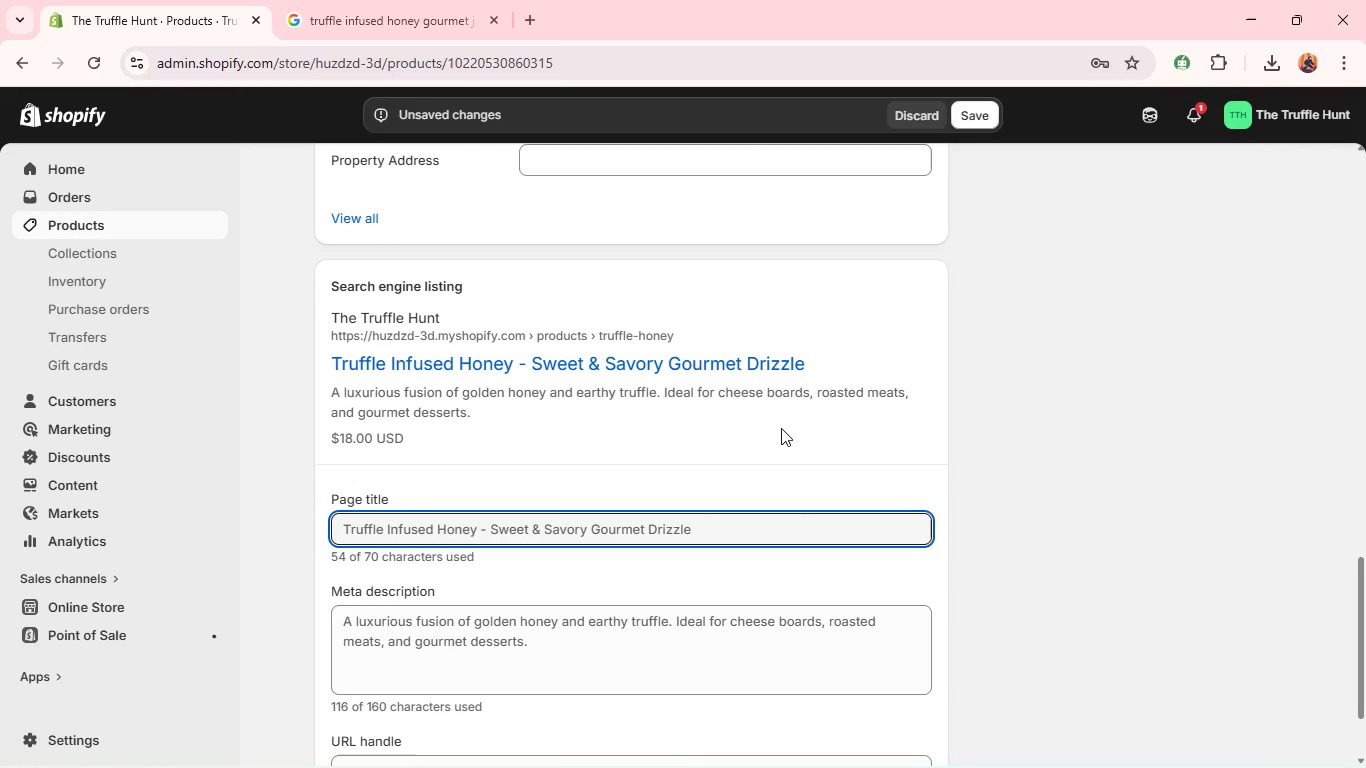 
wait(16.52)
 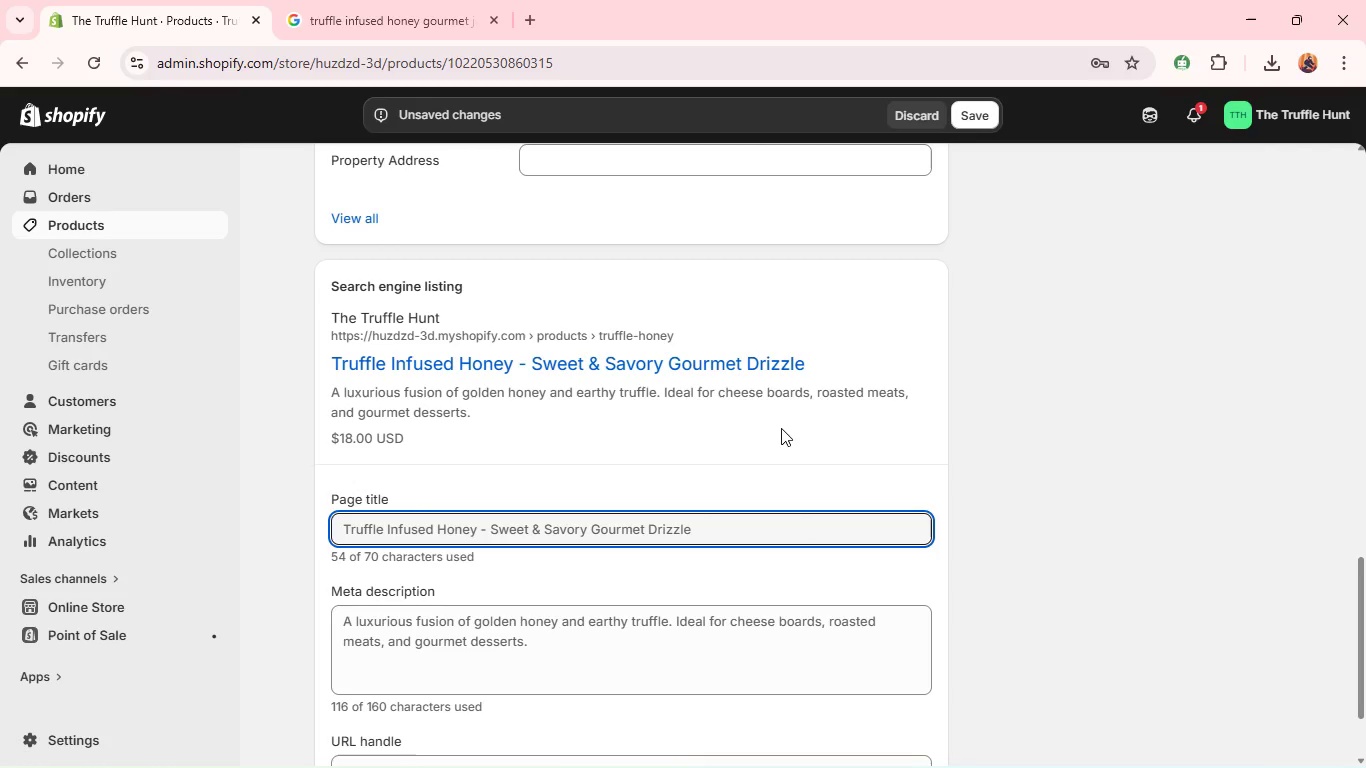 
double_click([637, 532])
 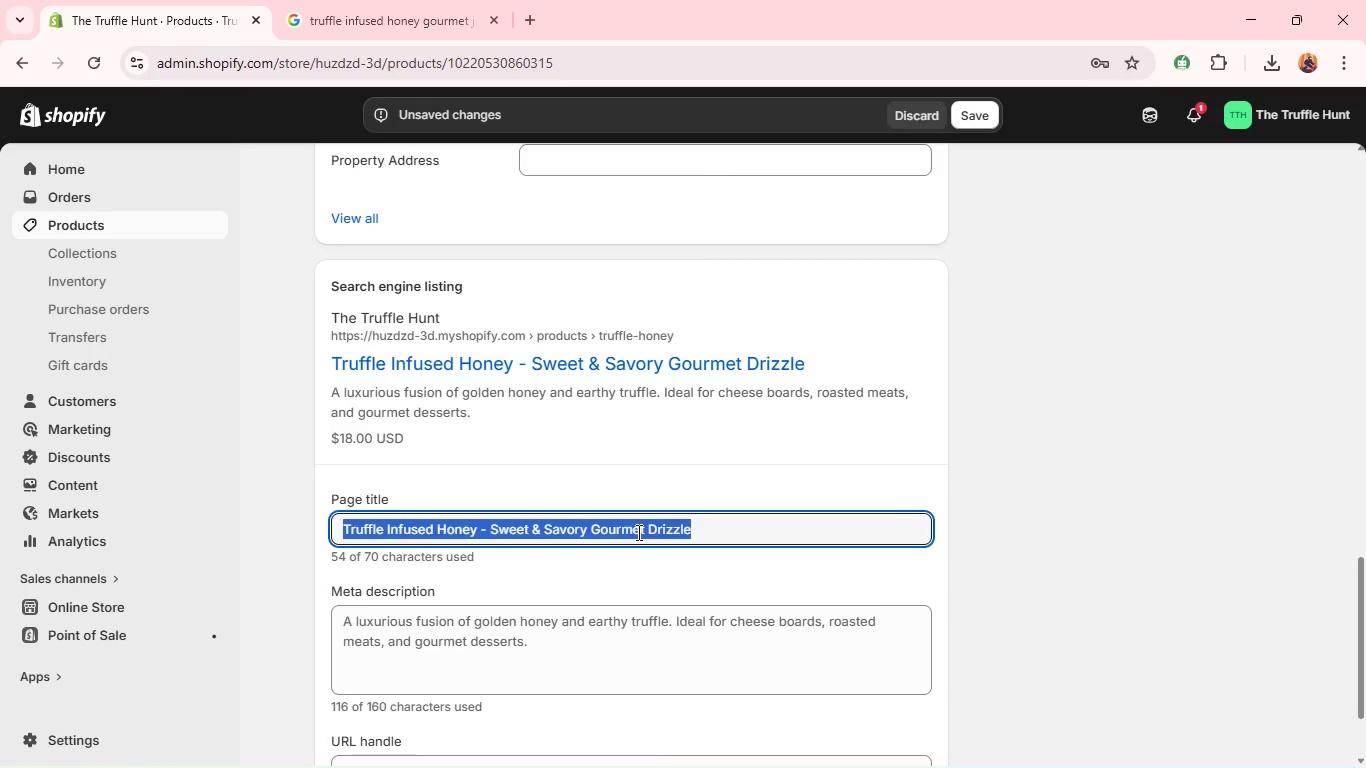 
triple_click([637, 532])
 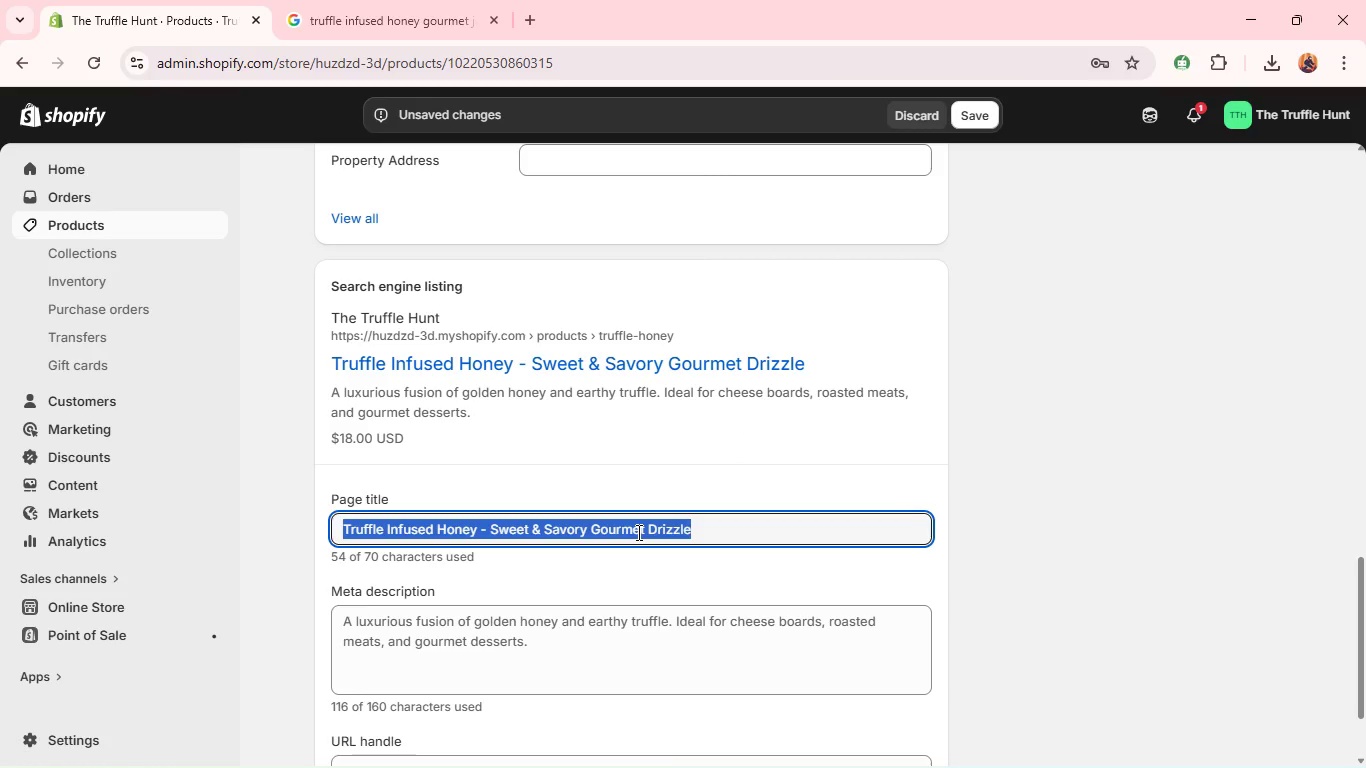 
type(Truffle )
key(Backspace)
type(Hon)
key(Backspace)
key(Backspace)
key(Backspace)
type( Honey _ )
key(Backspace)
key(Backspace)
type(0)
key(Backspace)
type(- Gourmet Sweet & Savory Drixxle )
key(Backspace)
key(Backspace)
key(Backspace)
key(Backspace)
key(Backspace)
type(zzle)
 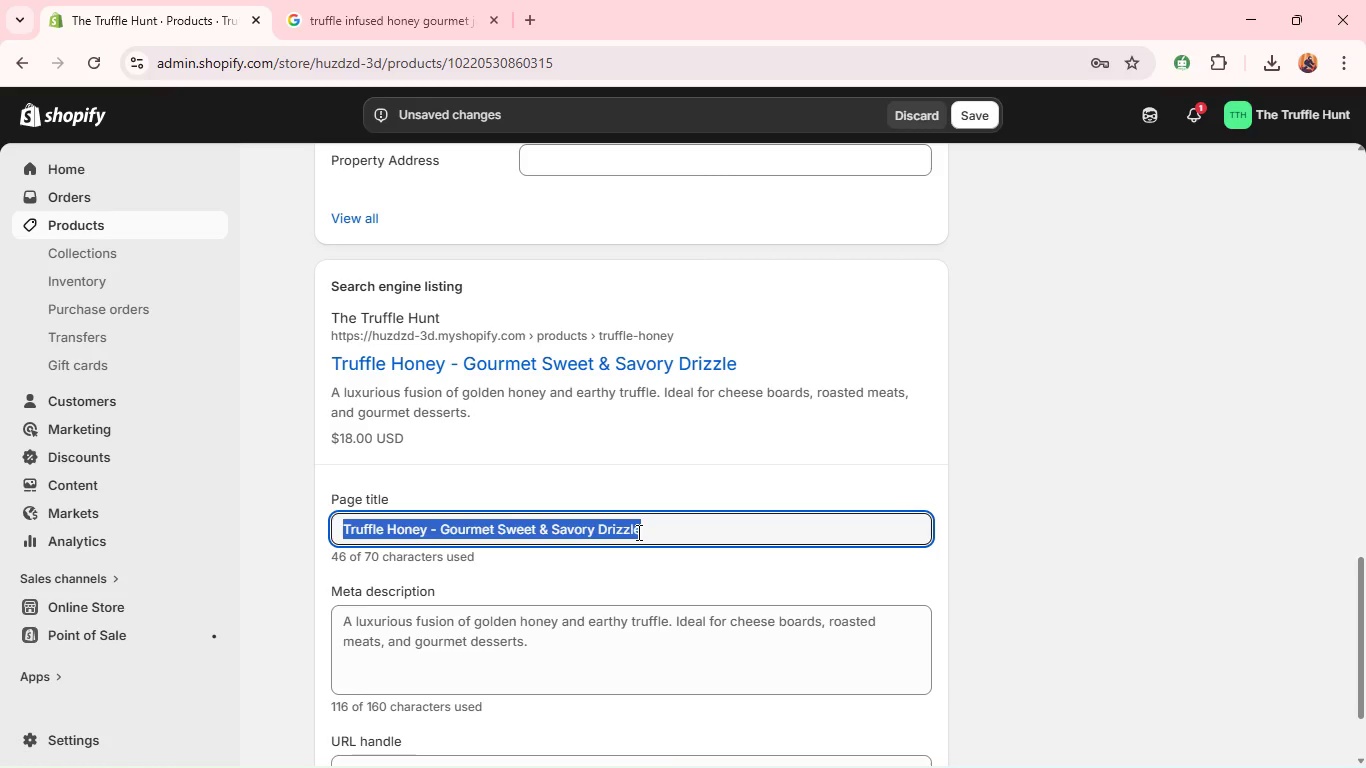 
 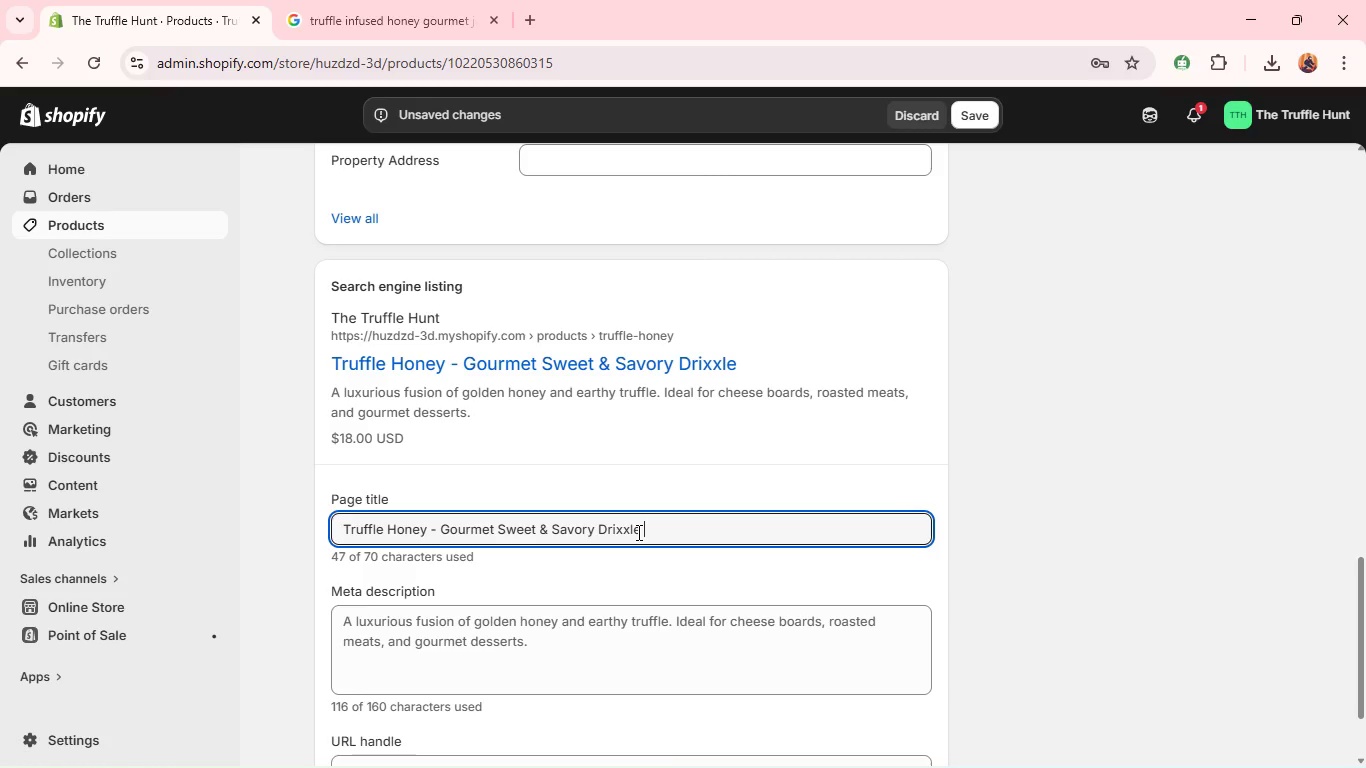 
hold_key(key=ControlLeft, duration=0.33)
 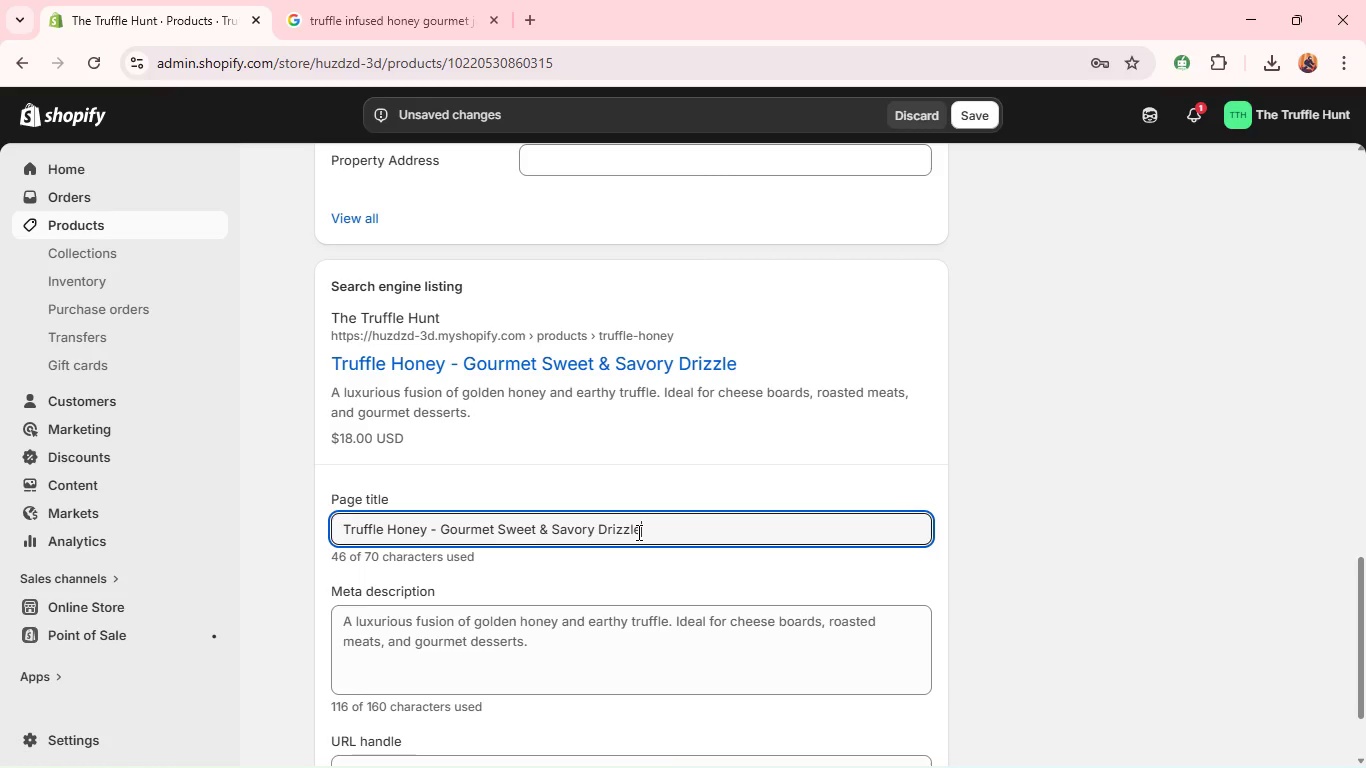 
key(Control+A)
 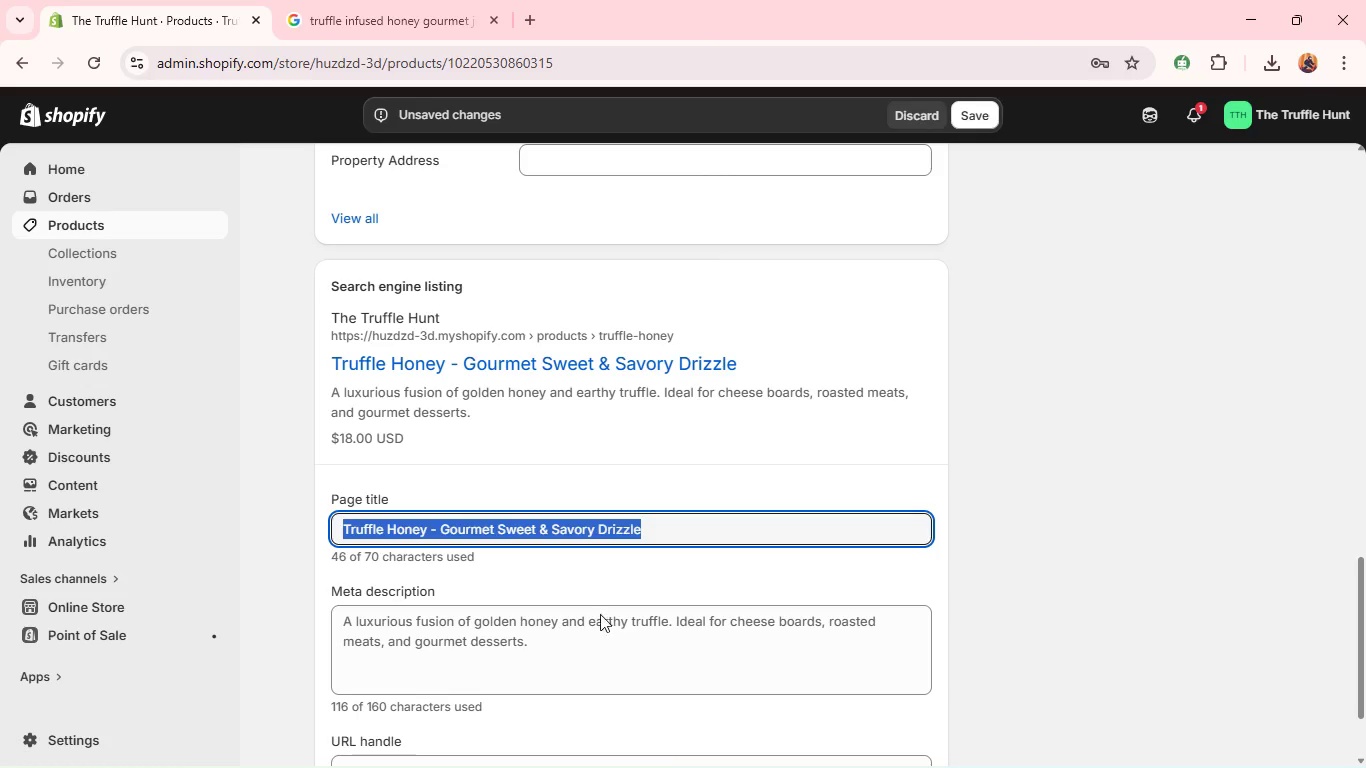 
key(Control+C)
 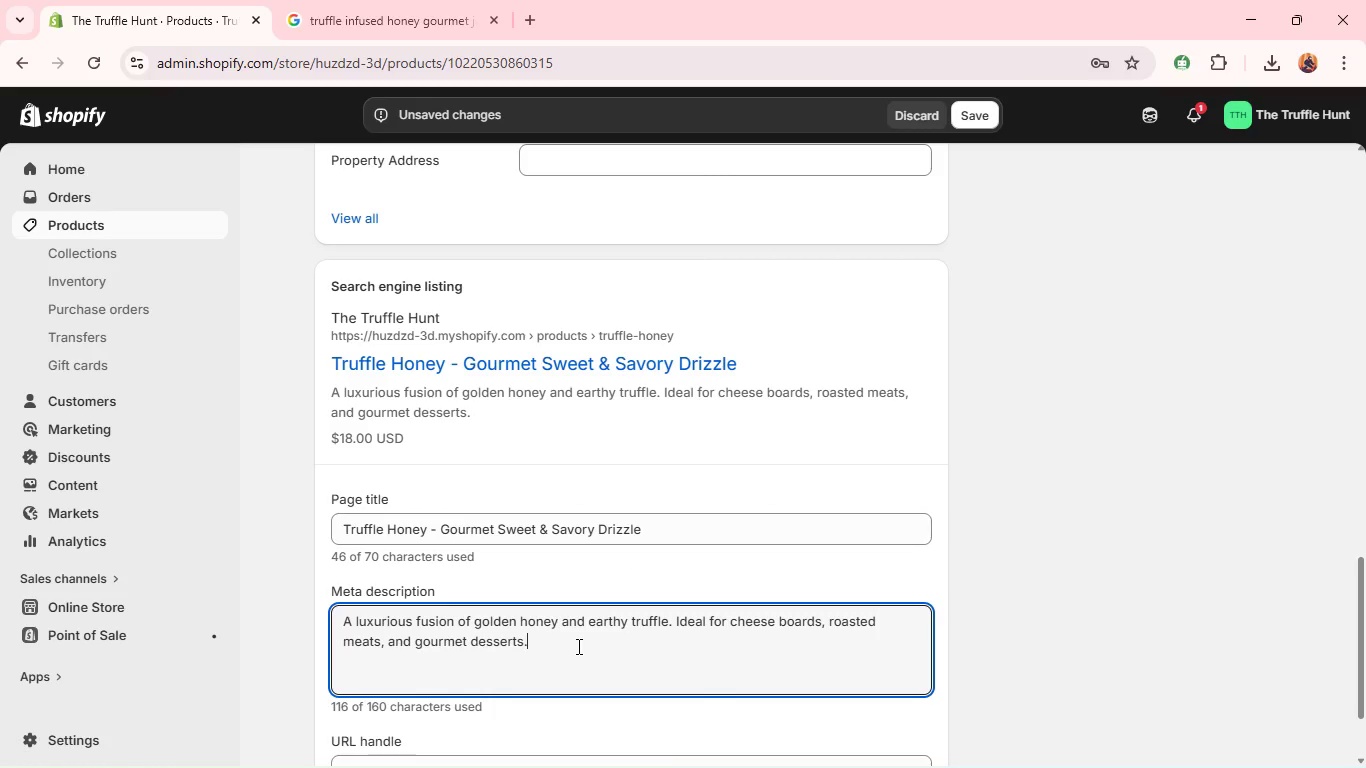 
left_click([577, 646])
 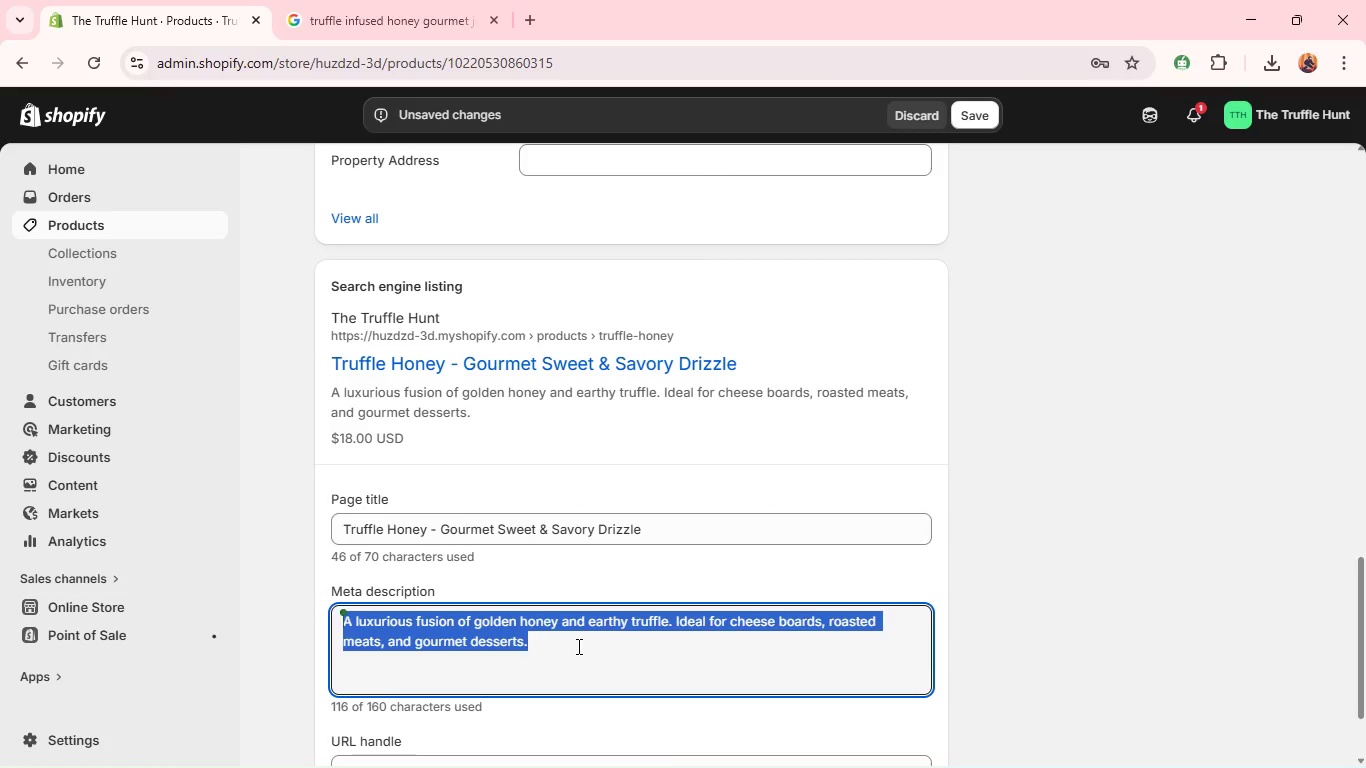 
key(Control+A)
 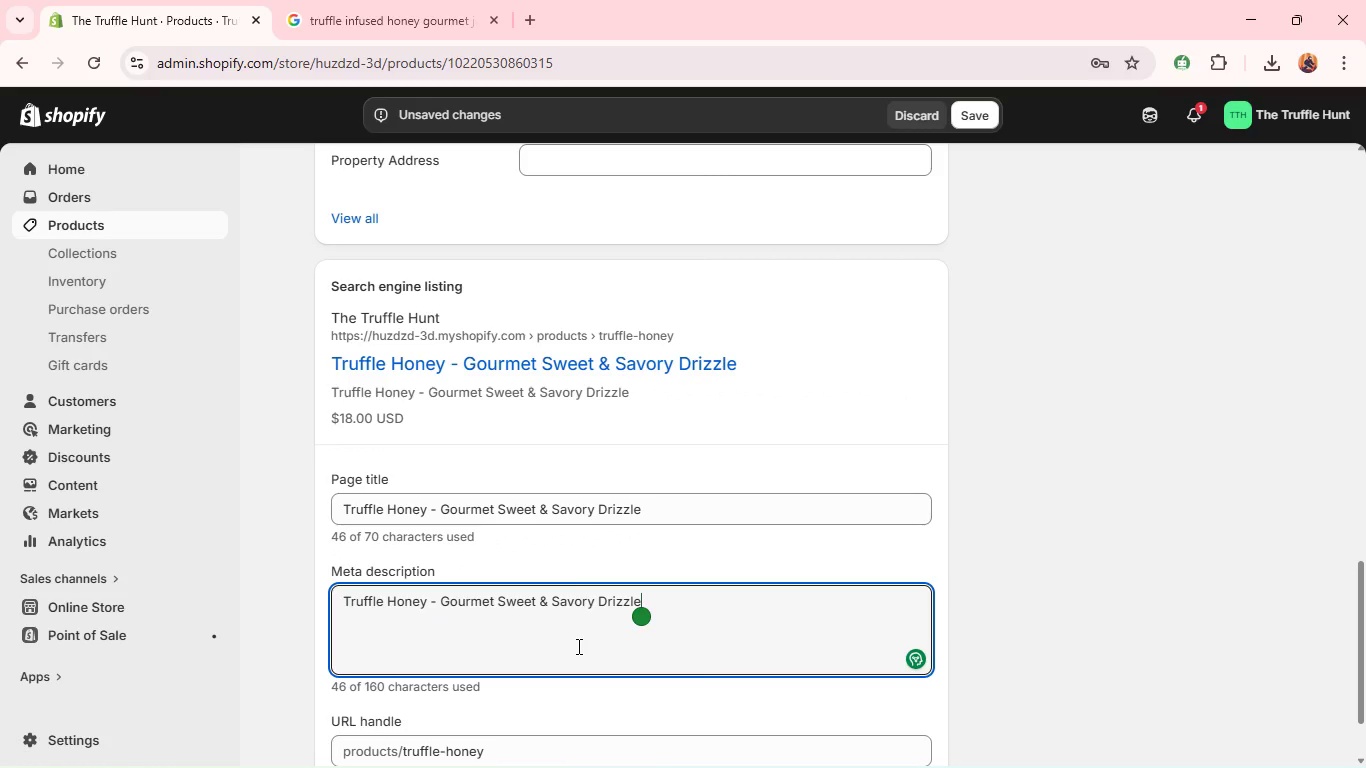 
key(Control+V)
 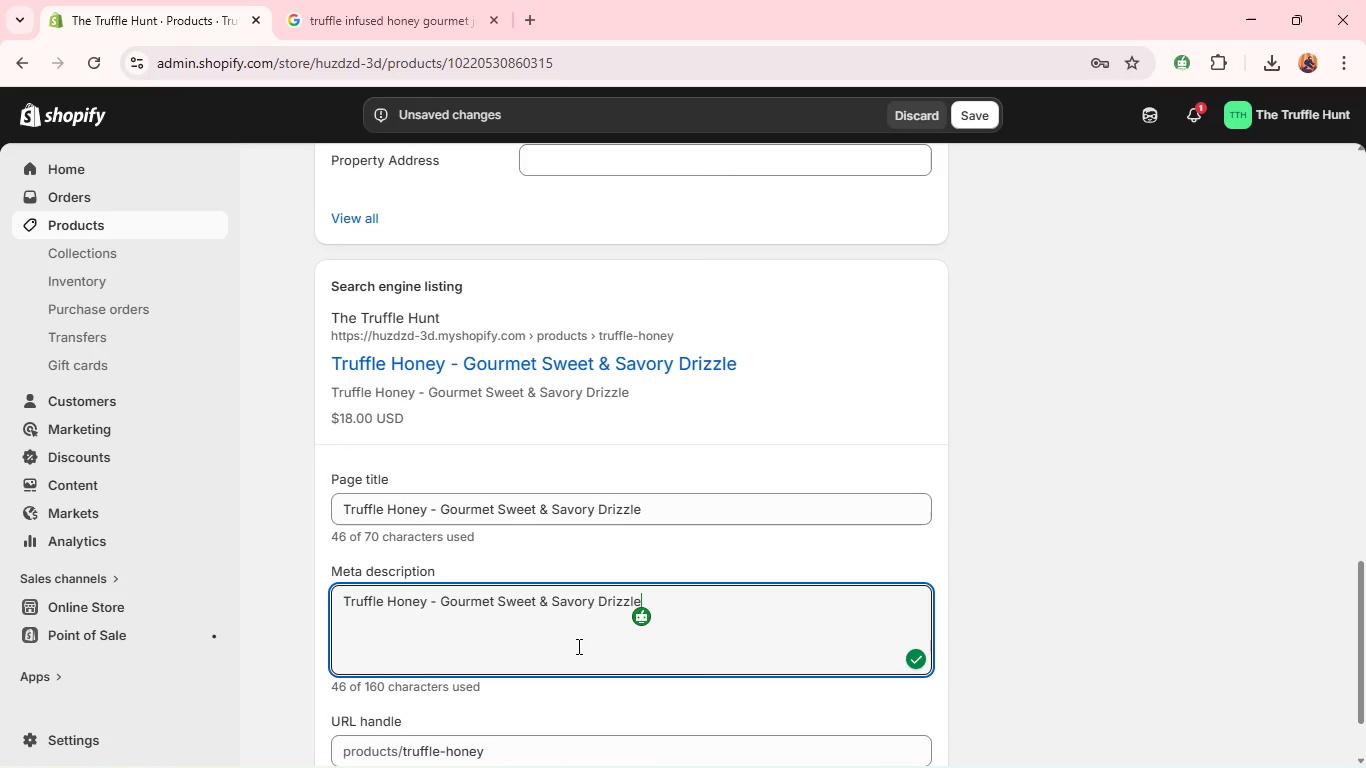 
key(Control+A)
 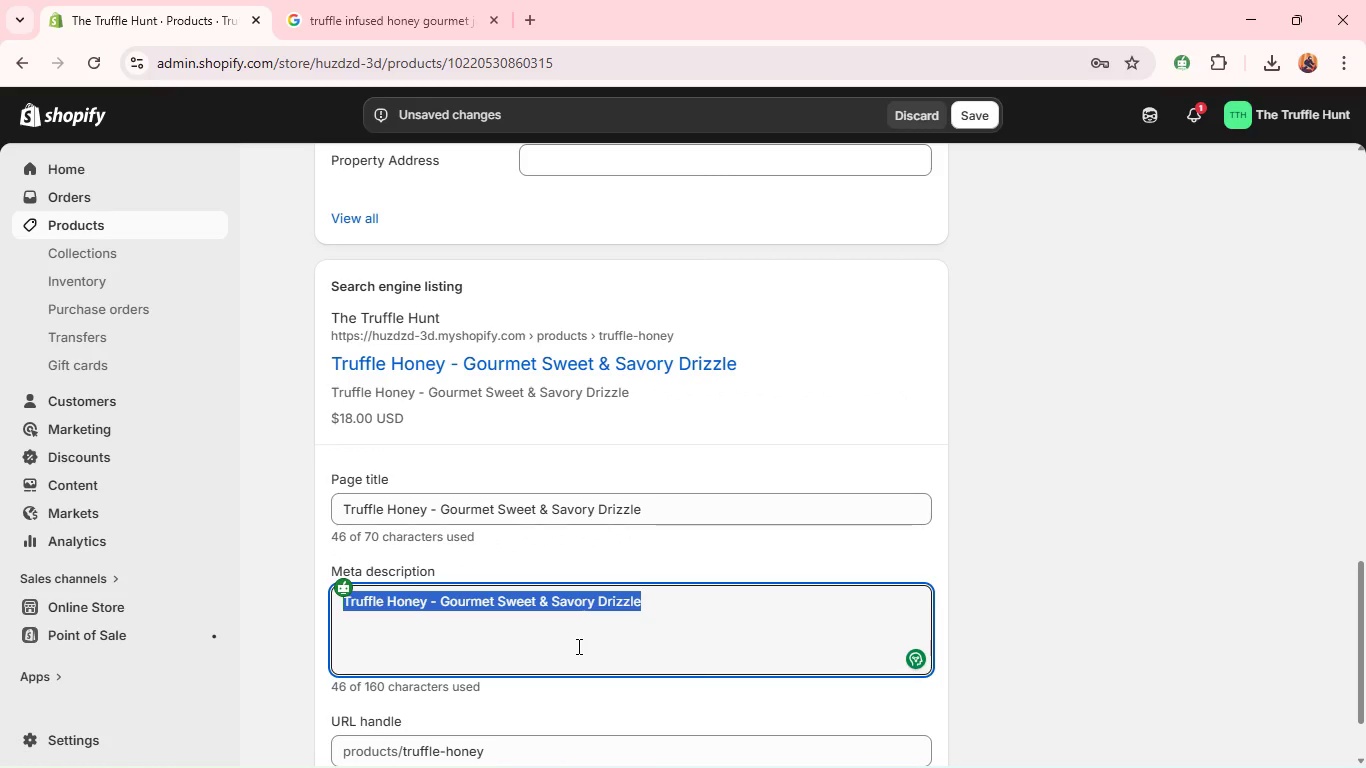 
type(Shop truffle infused honey. Perfect for cheese boards, mee)
key(Backspace)
type(ats & desserts)
key(Backspace)
key(Backspace)
key(Backspace)
key(Backspace)
key(Backspace)
key(Backspace)
key(Backspace)
key(Backspace)
key(Backspace)
type( desserts/ )
key(Backspace)
key(Backspace)
type(. A unique gouret culinary gift.)
 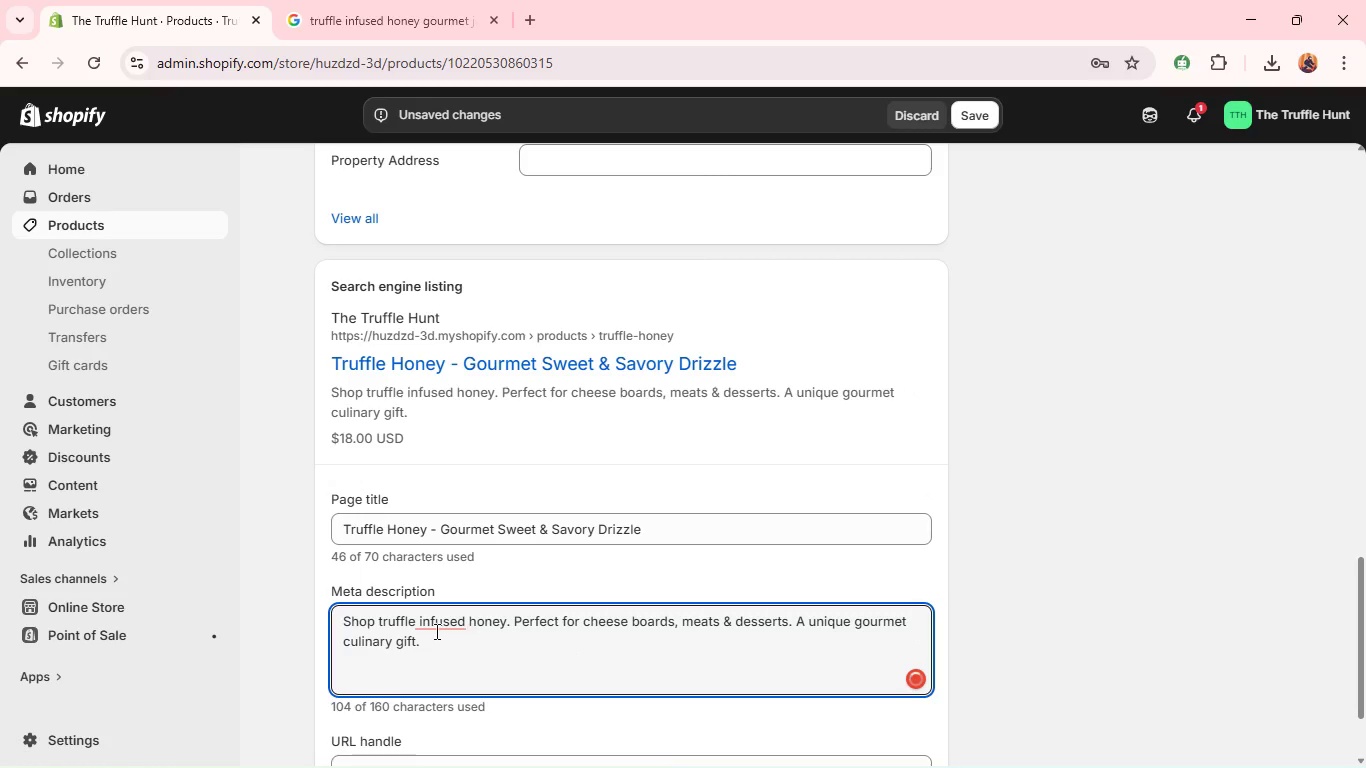 
left_click([440, 623])
 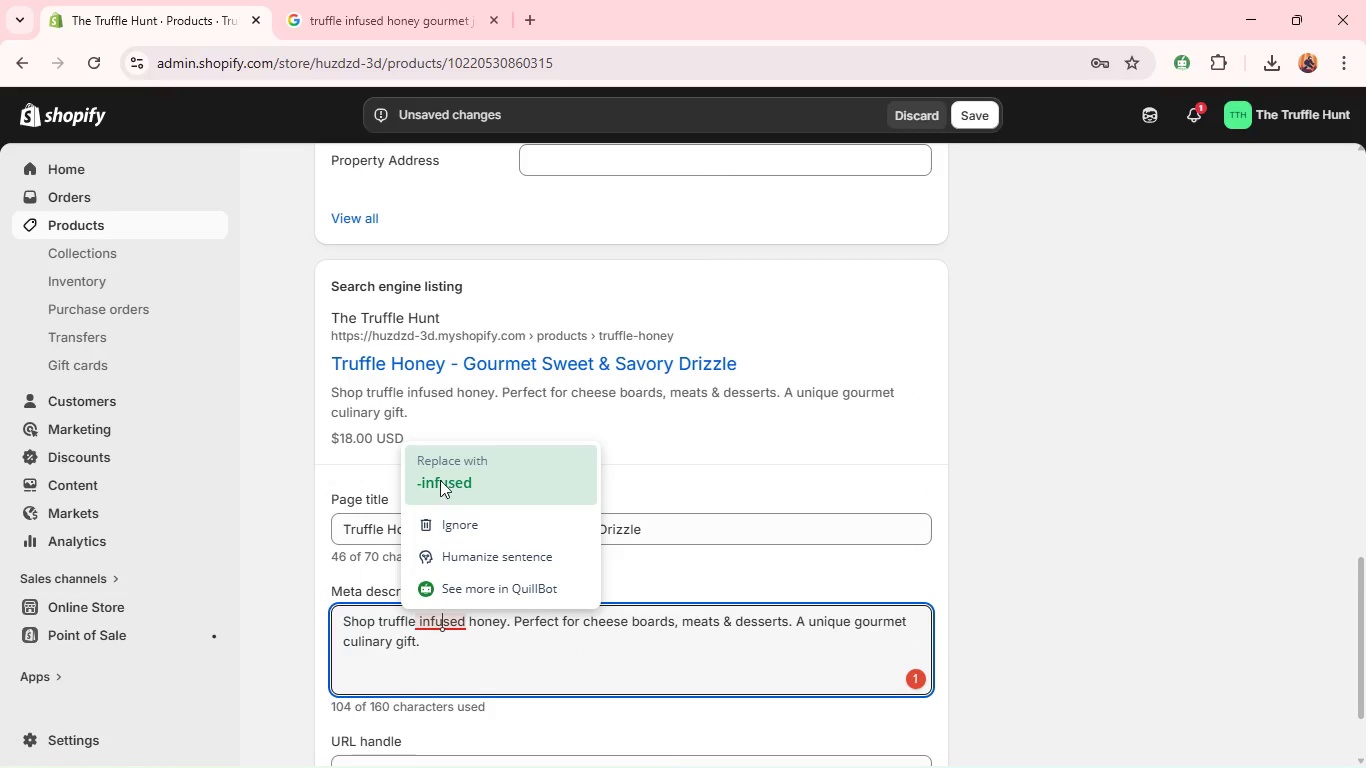 
left_click([440, 480])
 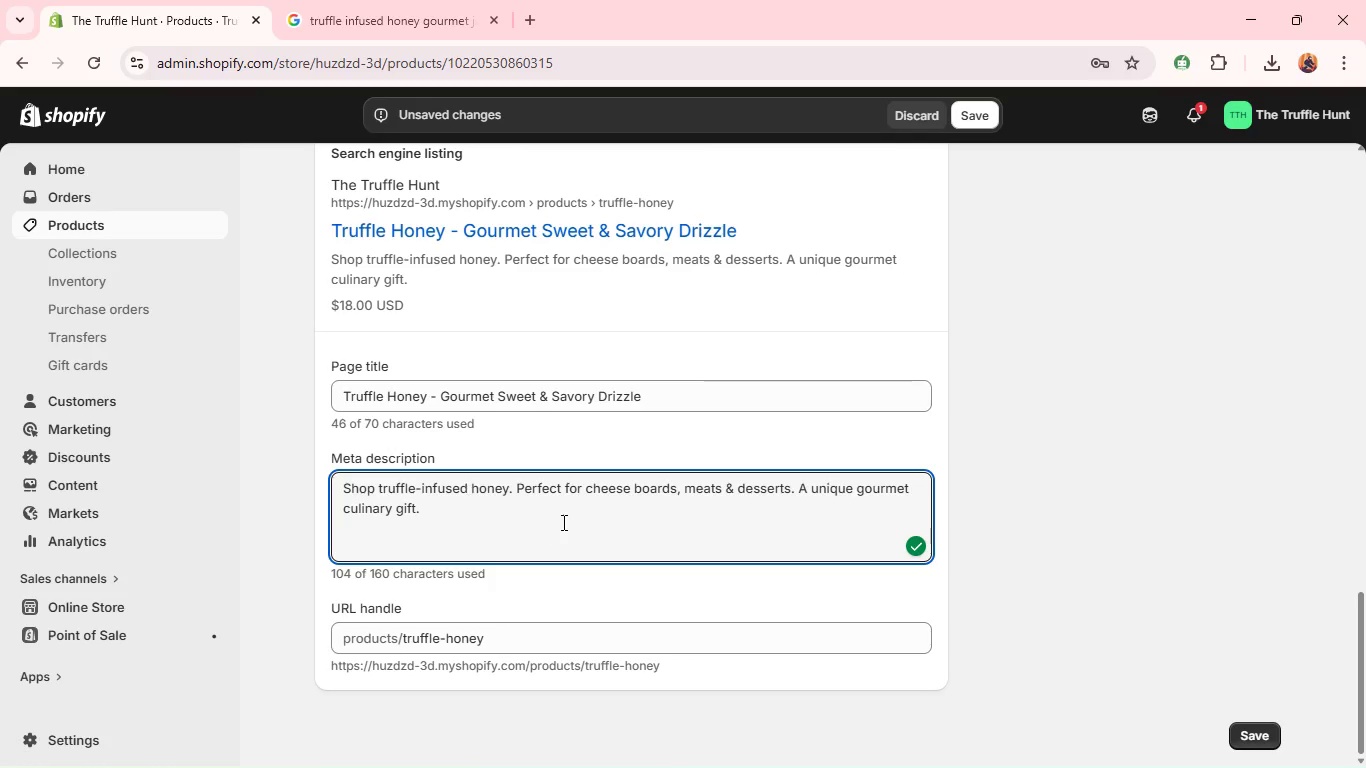 
left_click([571, 505])
 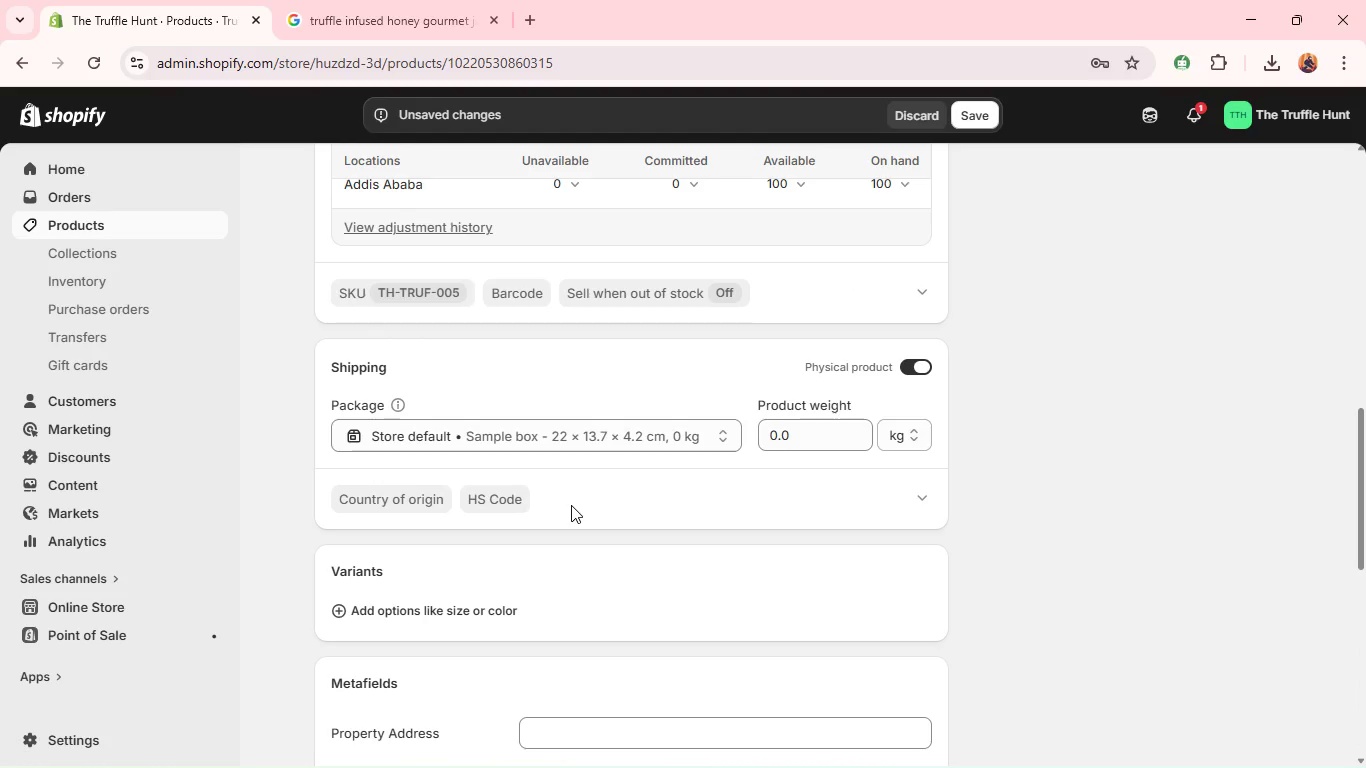 
wait(8.2)
 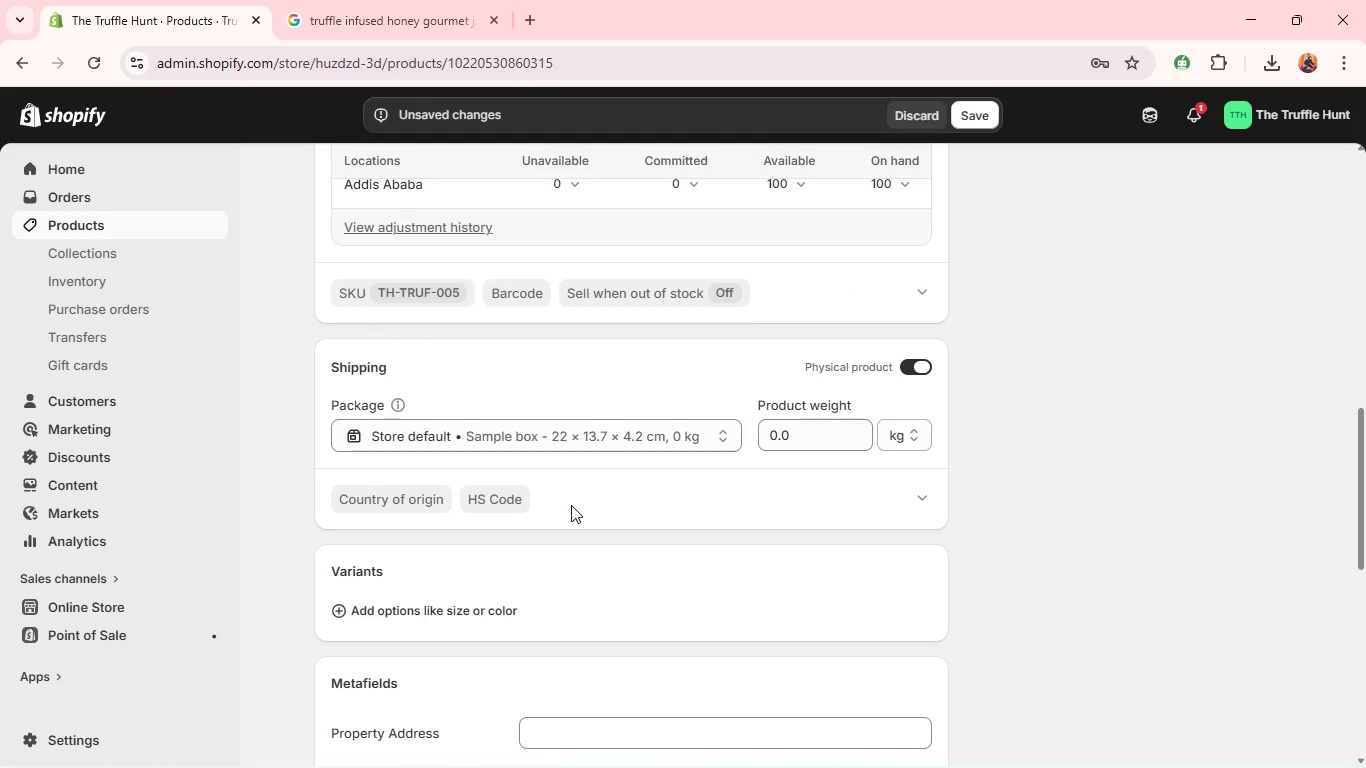 
left_click([976, 117])
 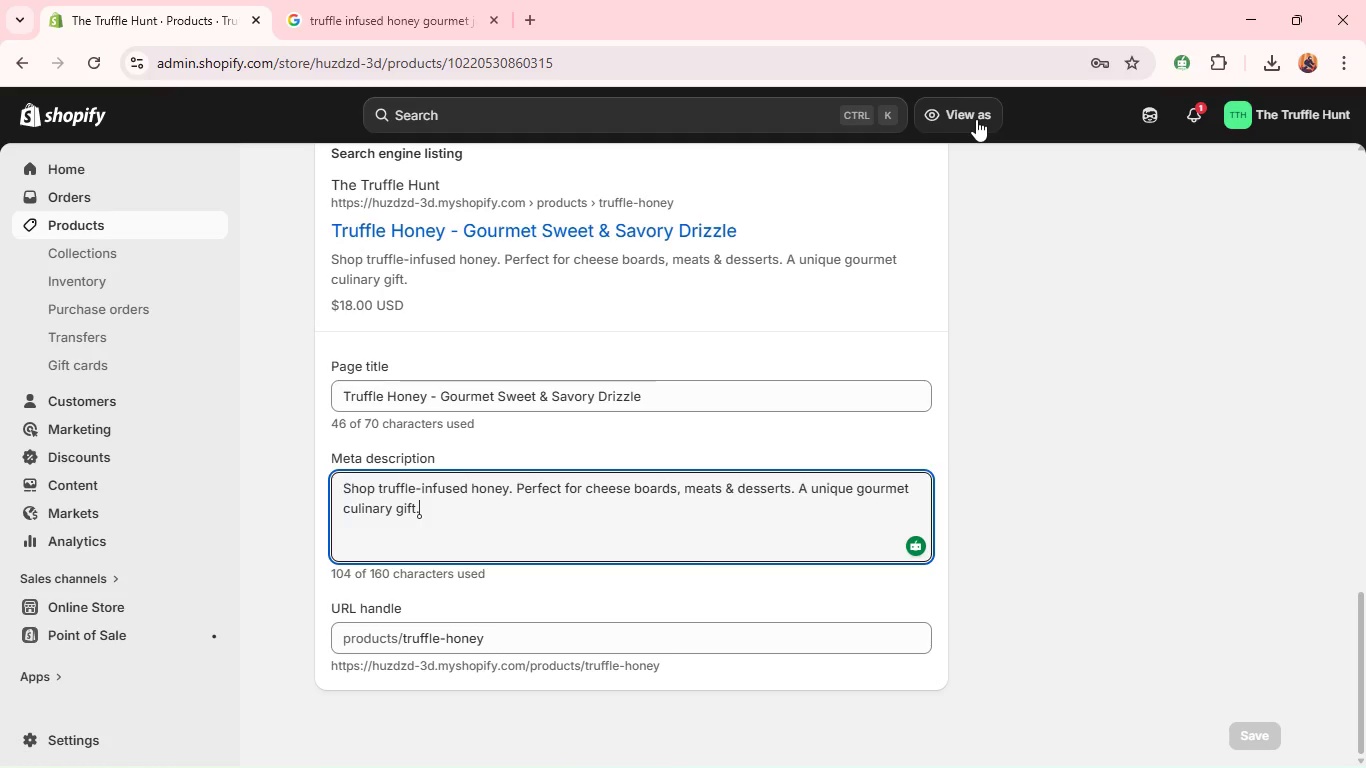 
wait(27.25)
 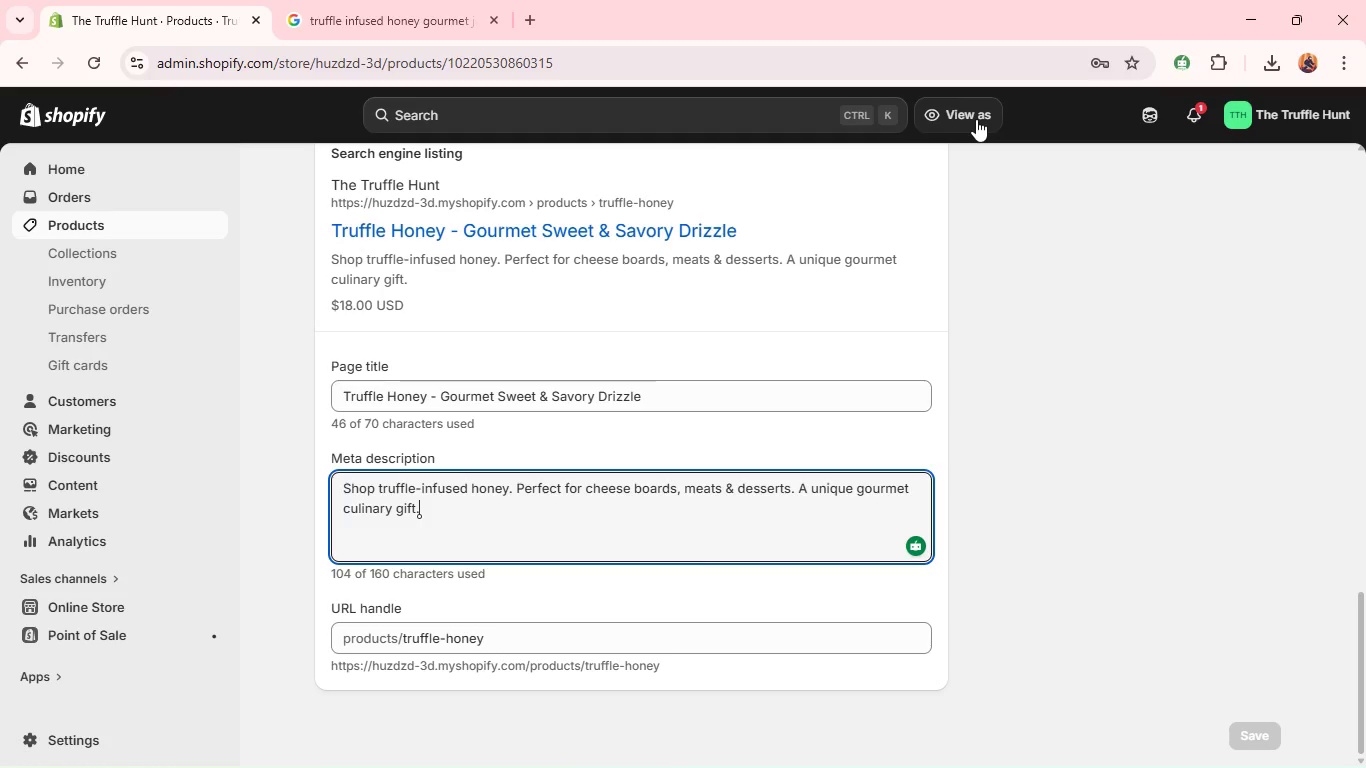 
left_click([160, 221])
 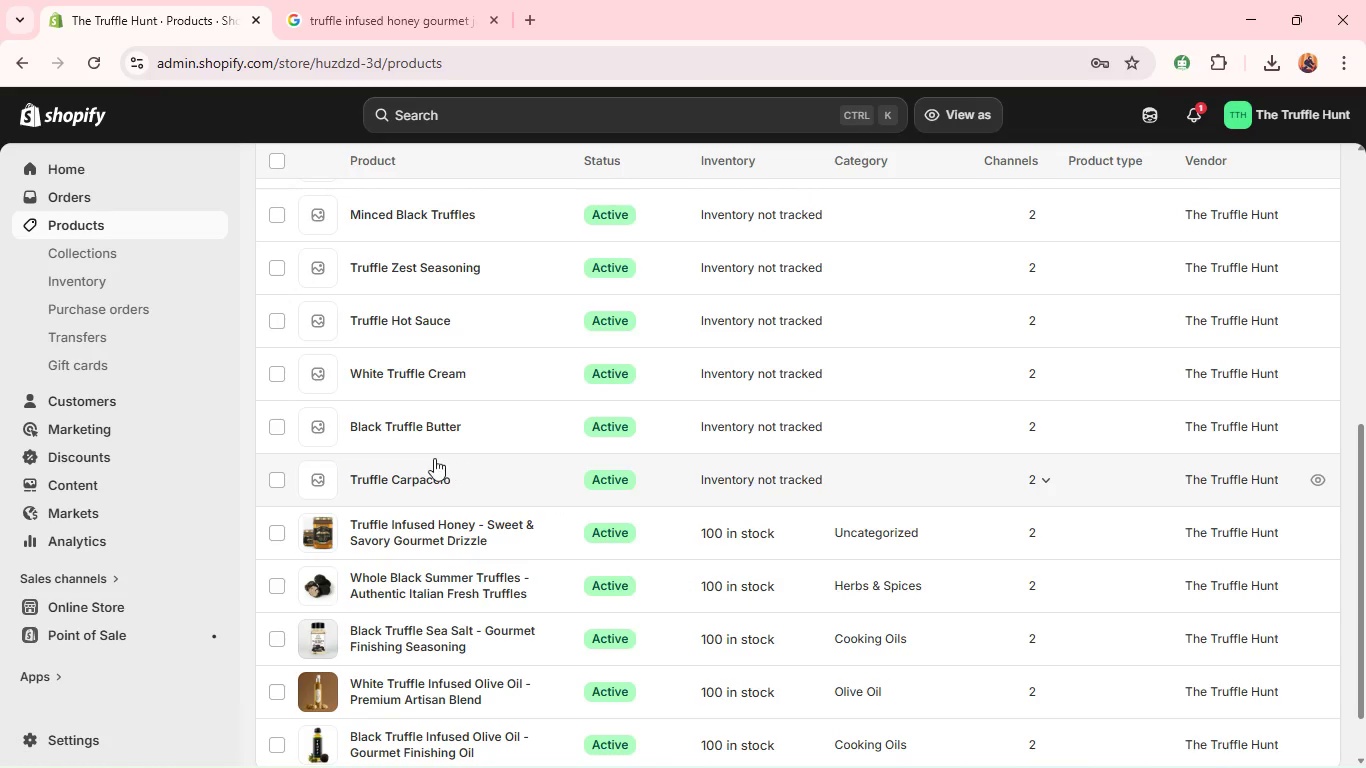 
wait(6.44)
 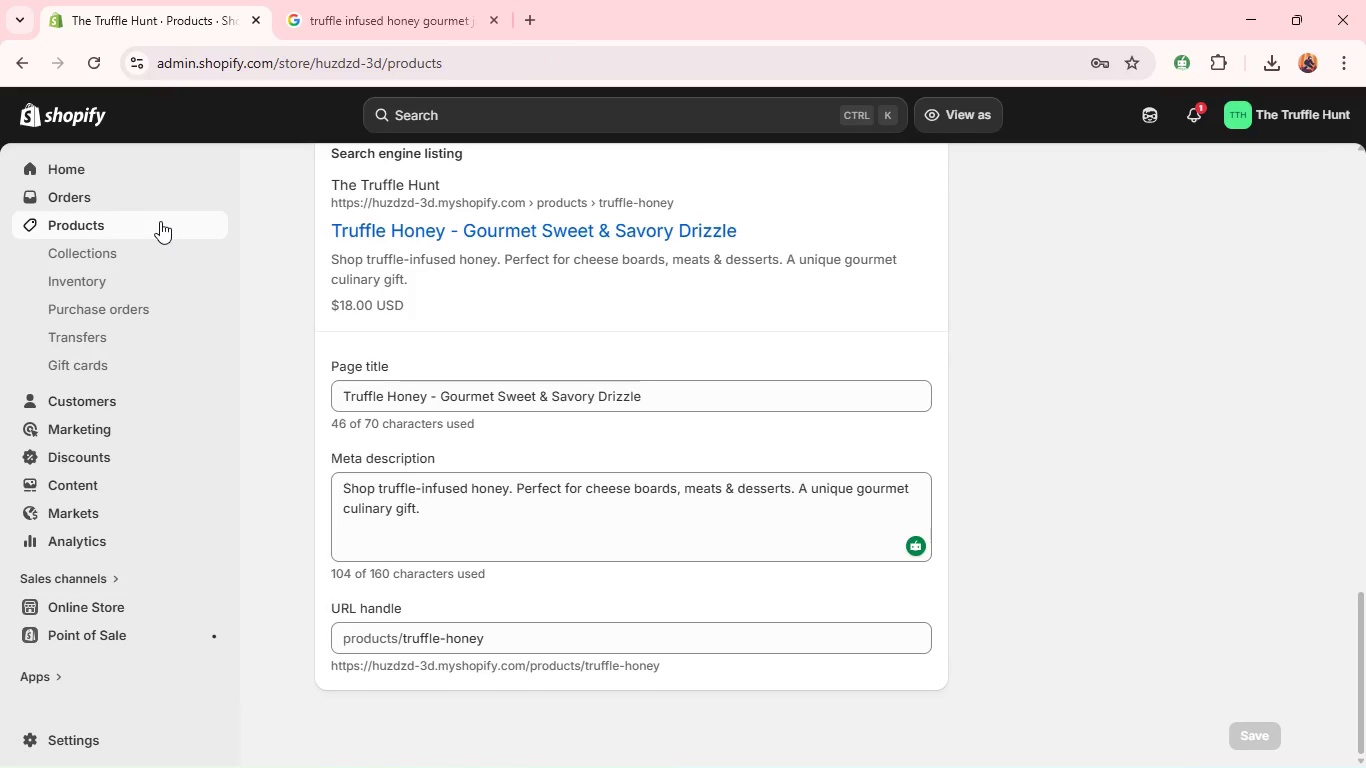 
left_click([387, 479])
 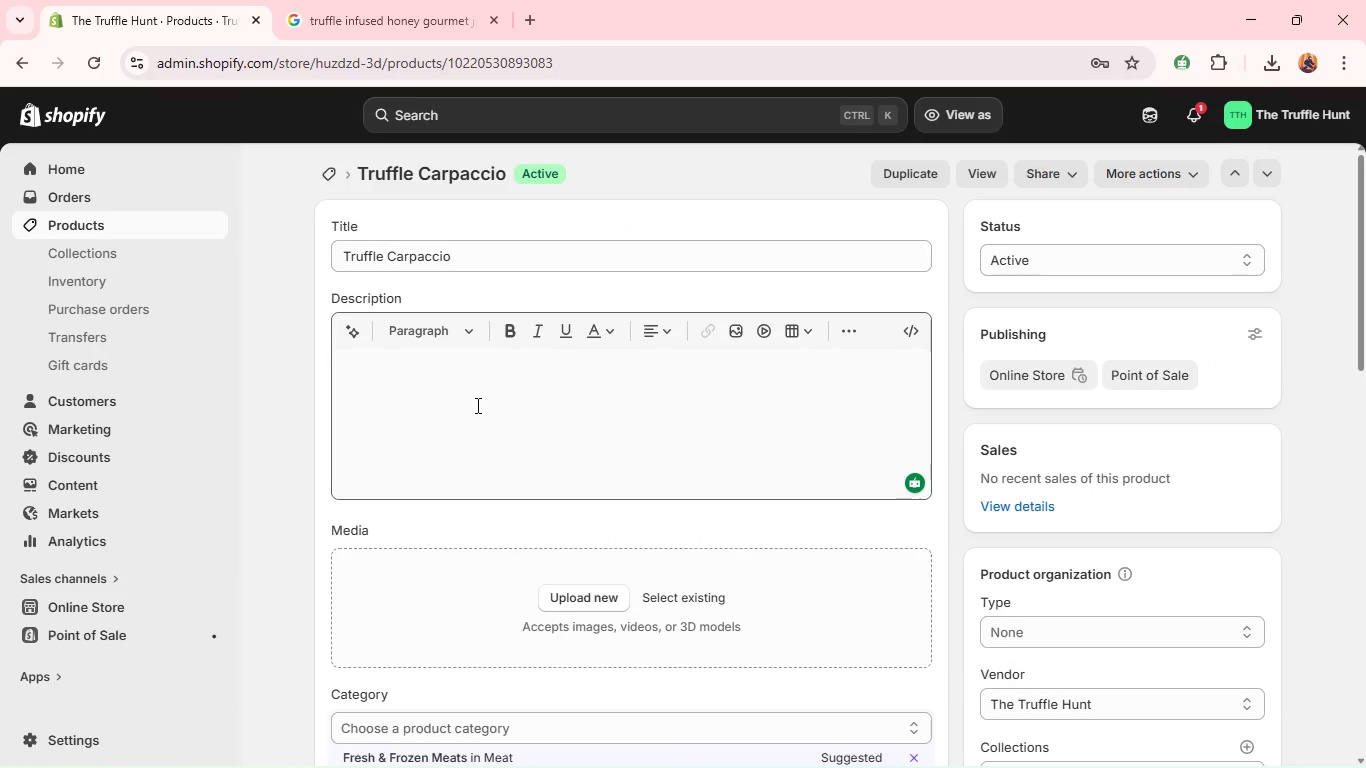 
wait(14.72)
 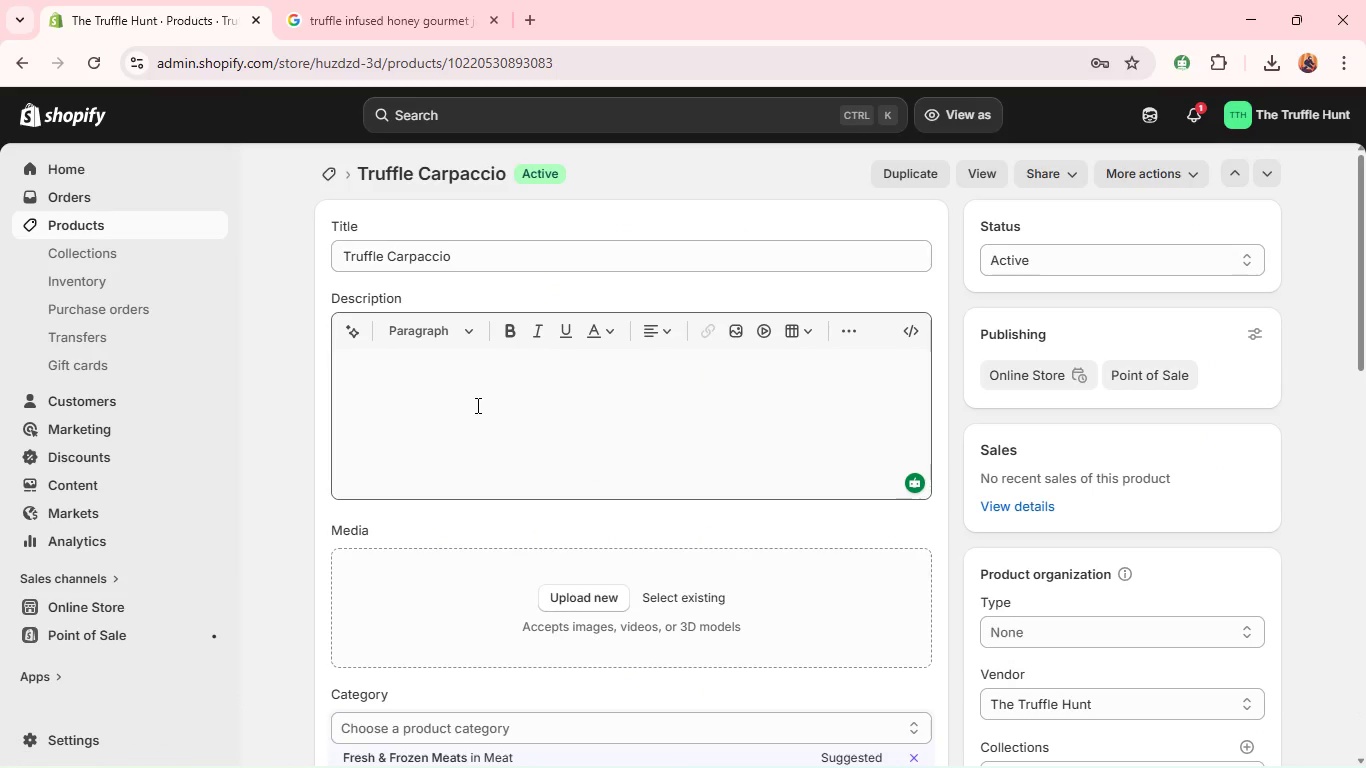 
left_click([502, 255])
 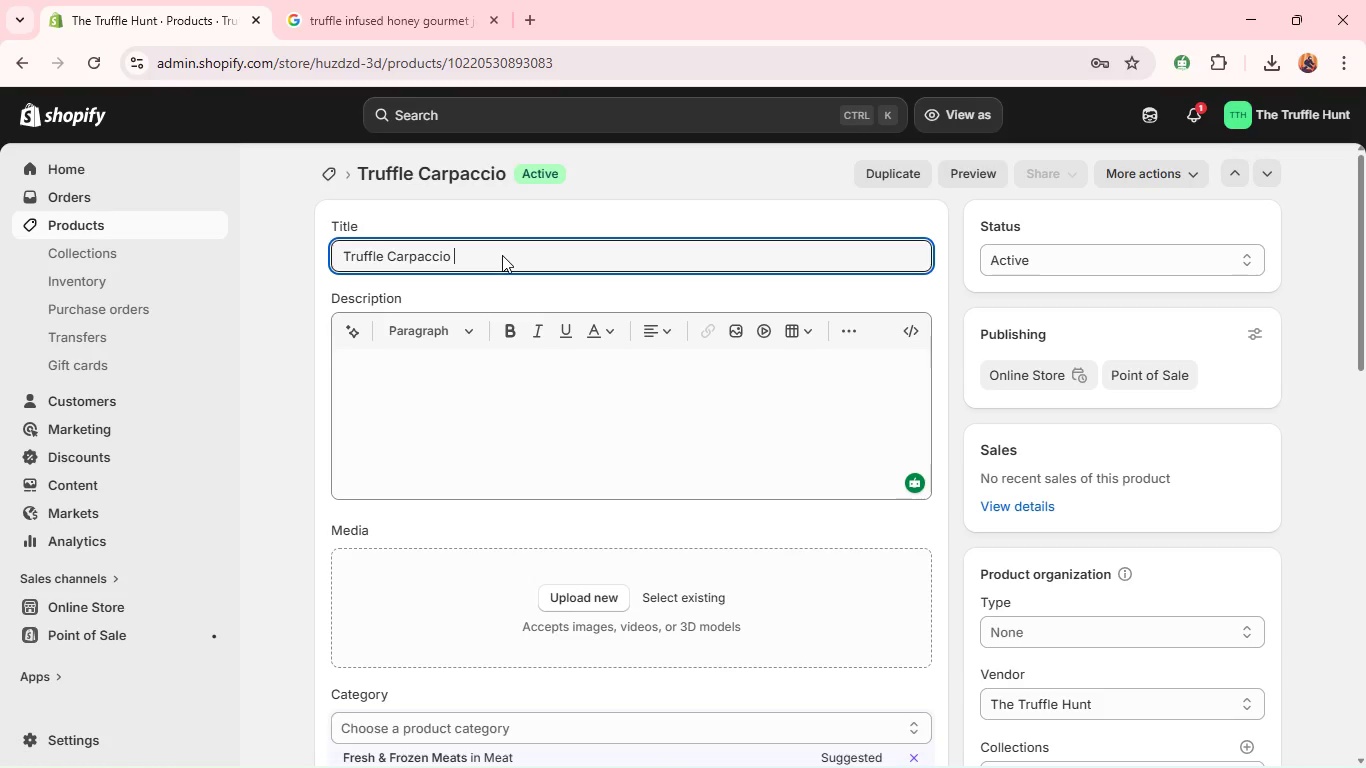 
type( Silces in Oil - Gourmet Garnish )
 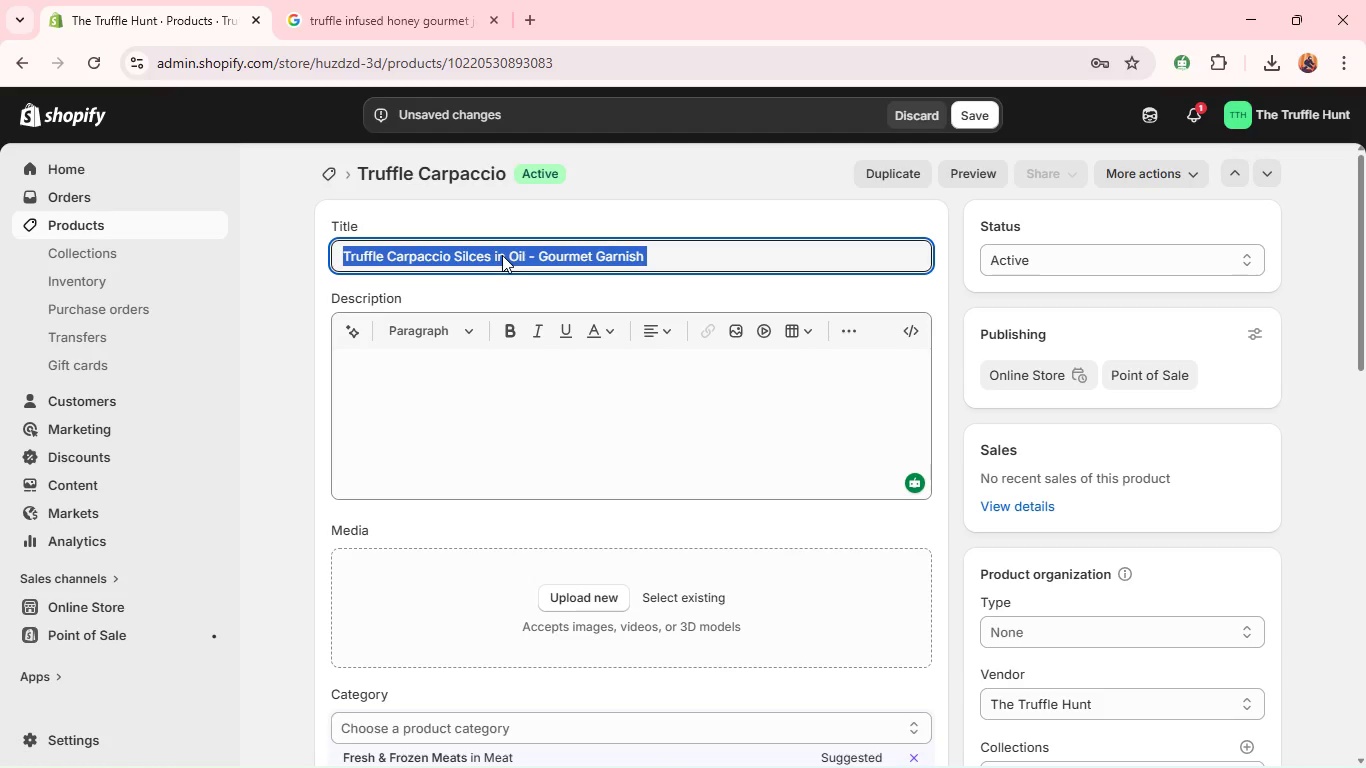 
key(Control+A)
 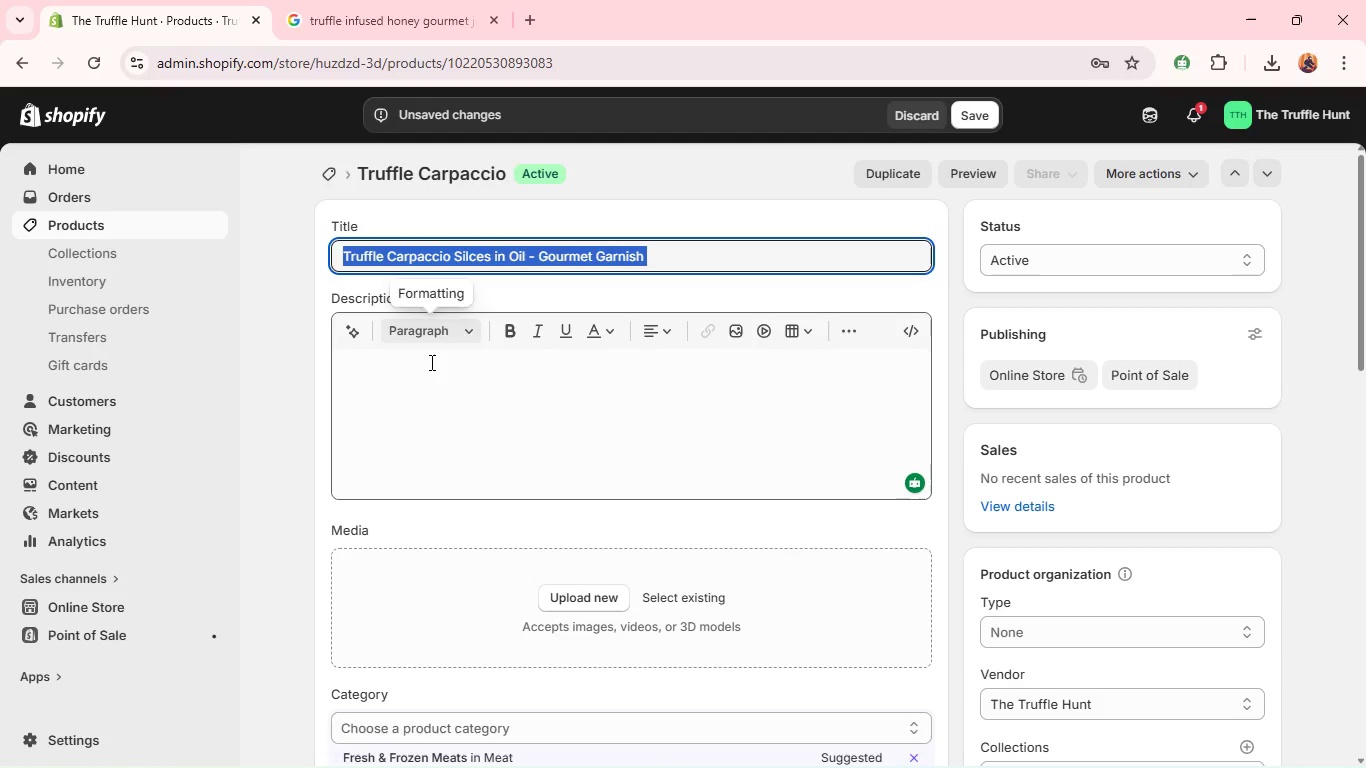 
key(Control+C)
 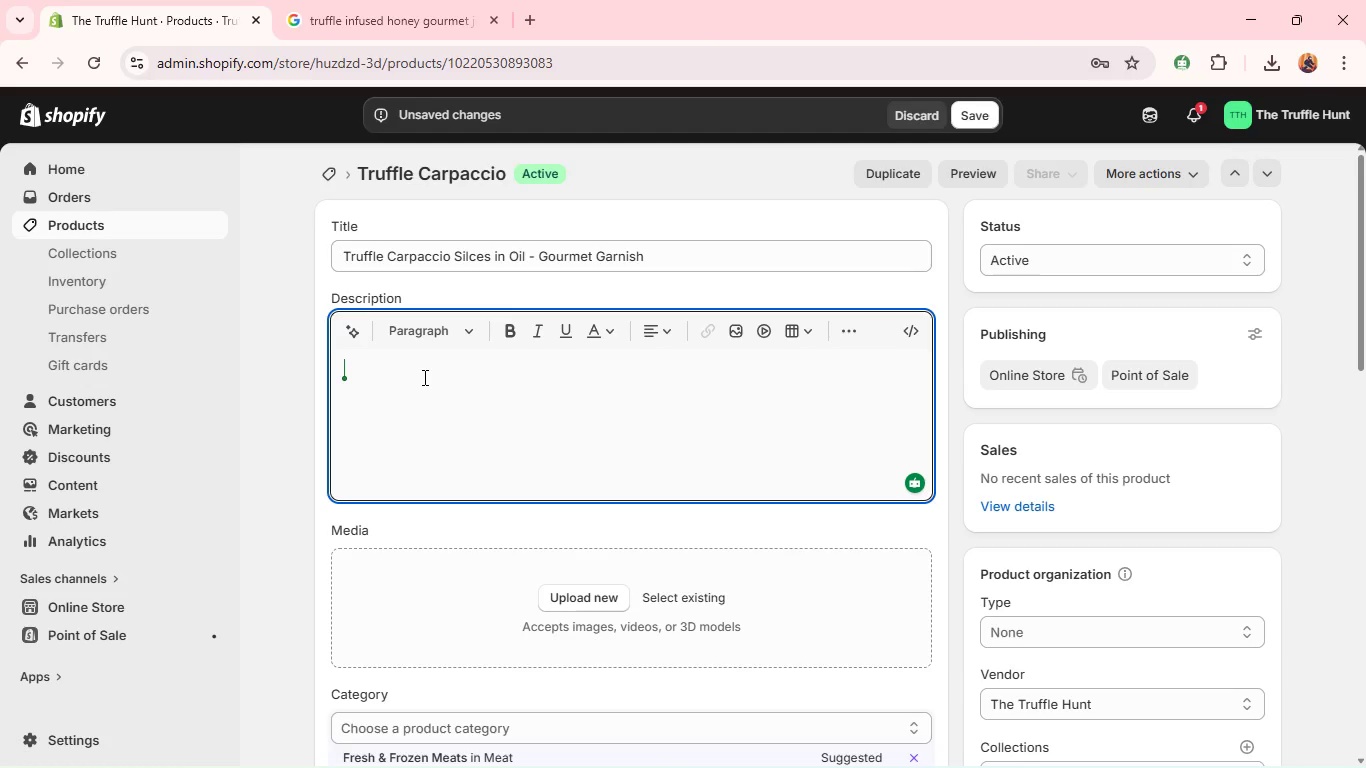 
left_click([423, 377])
 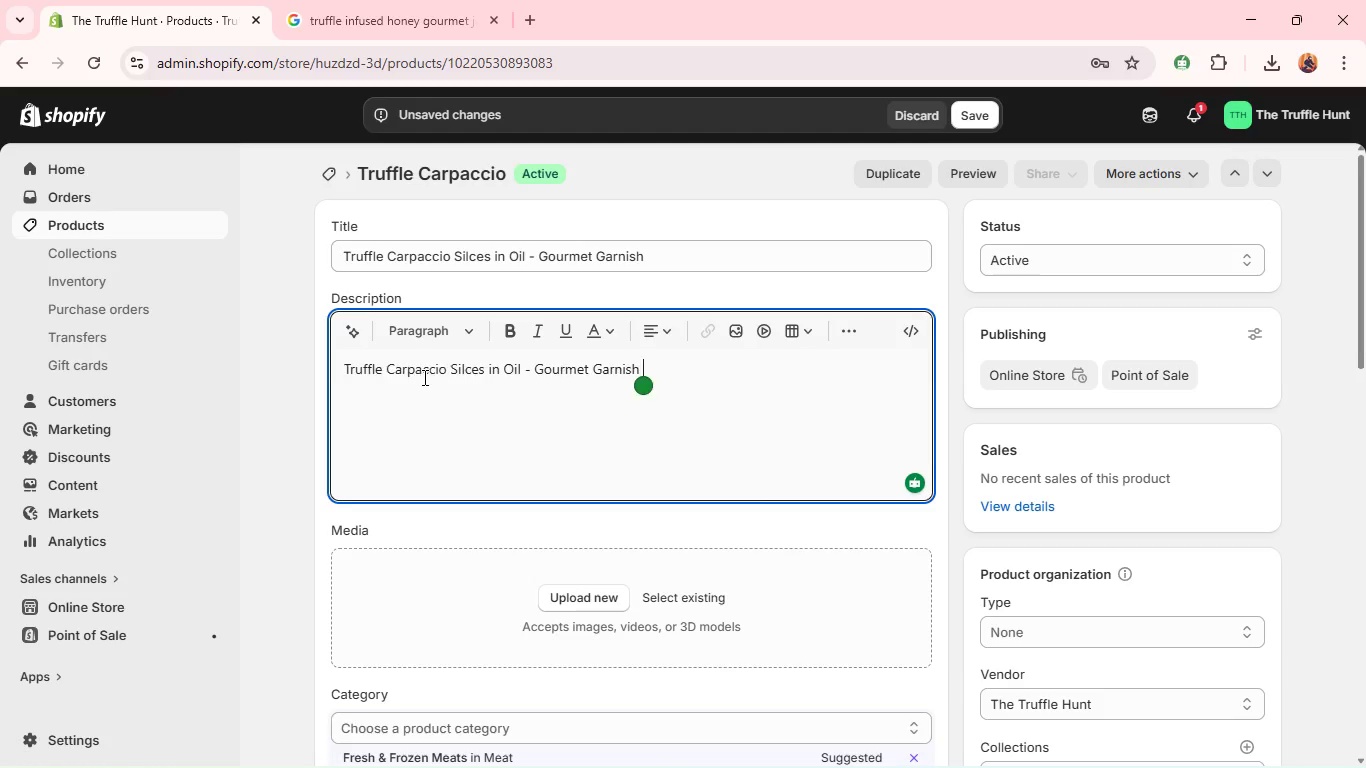 
key(Control+V)
 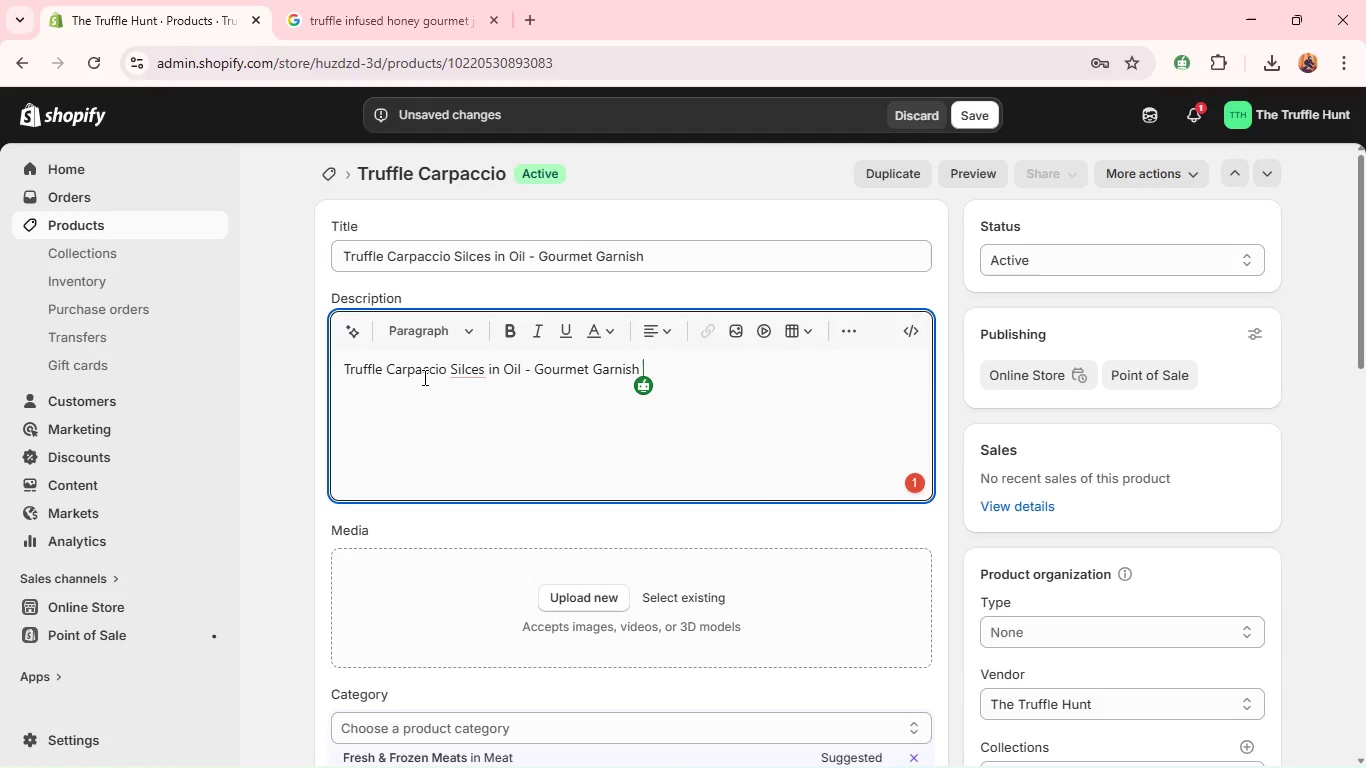 
wait(8.48)
 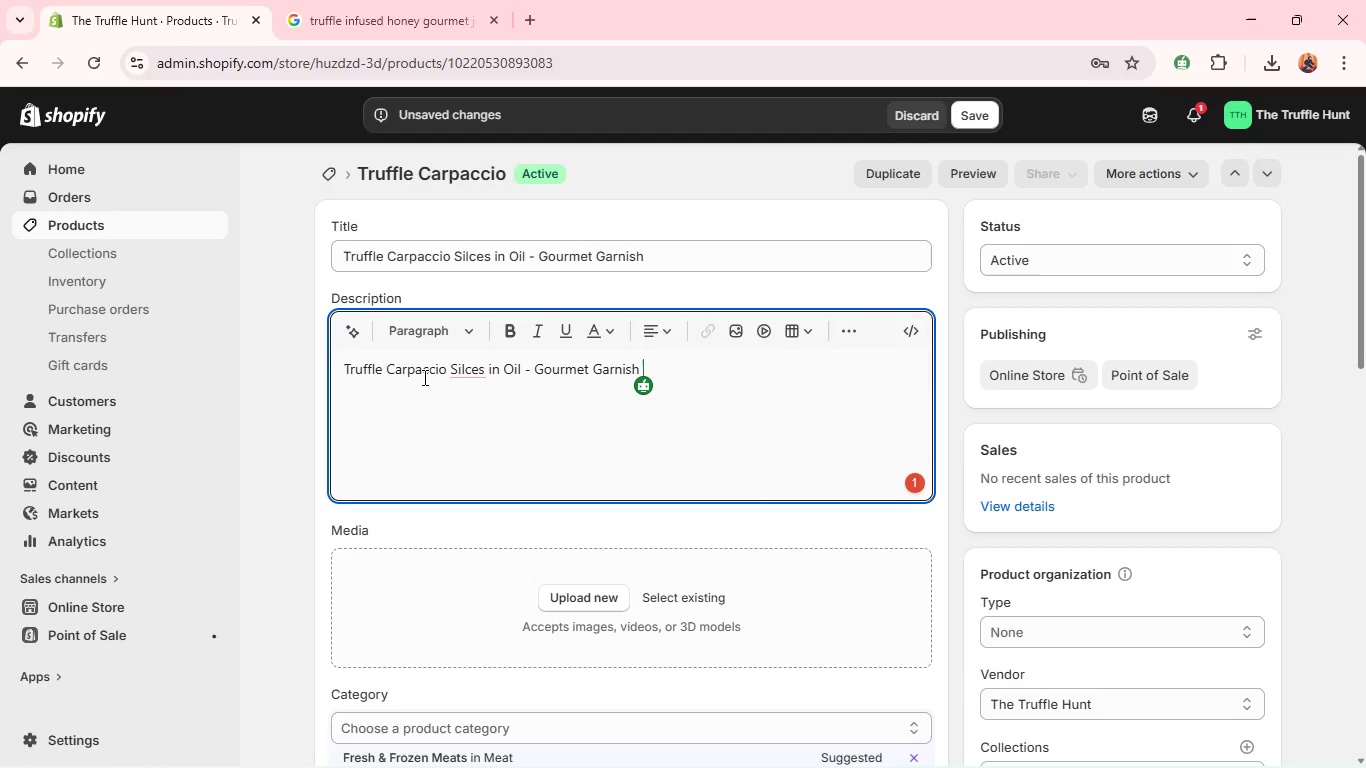 
left_click([468, 231])
 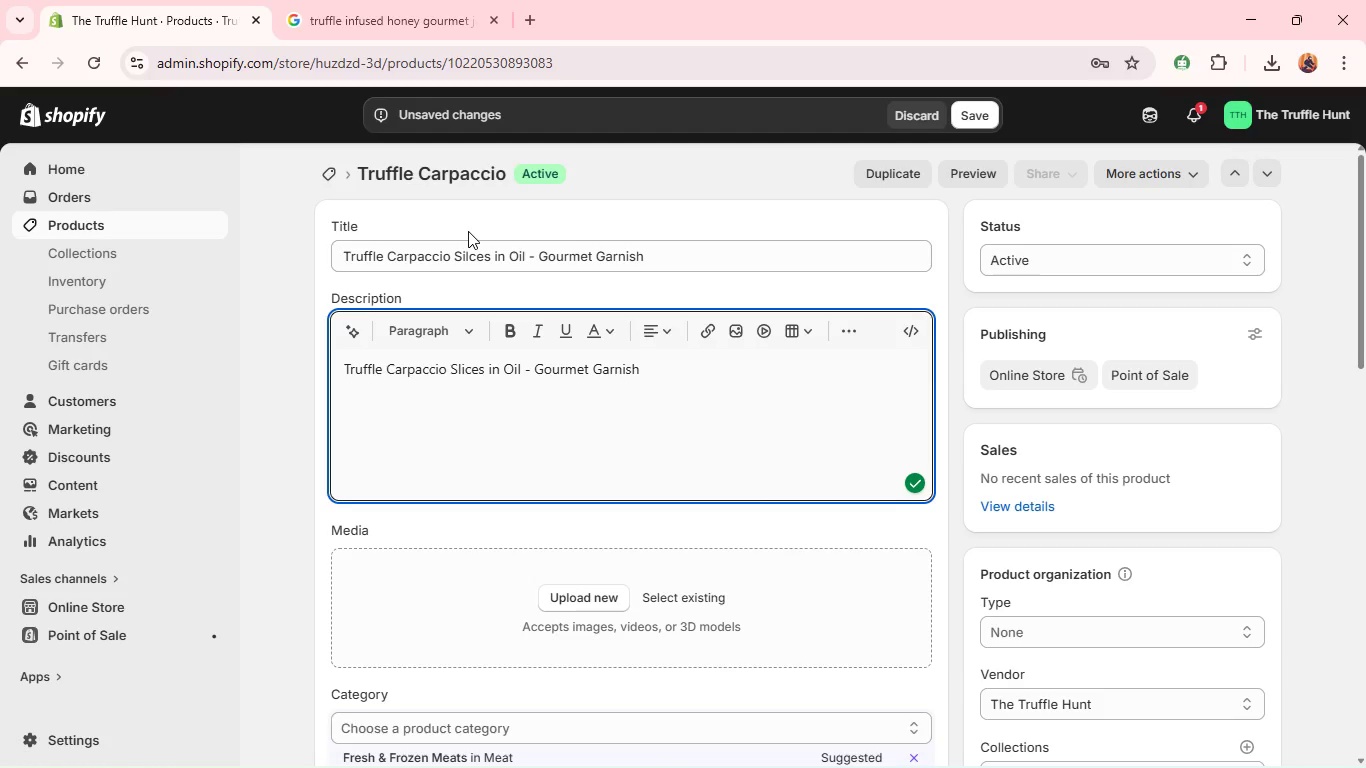 
wait(8.06)
 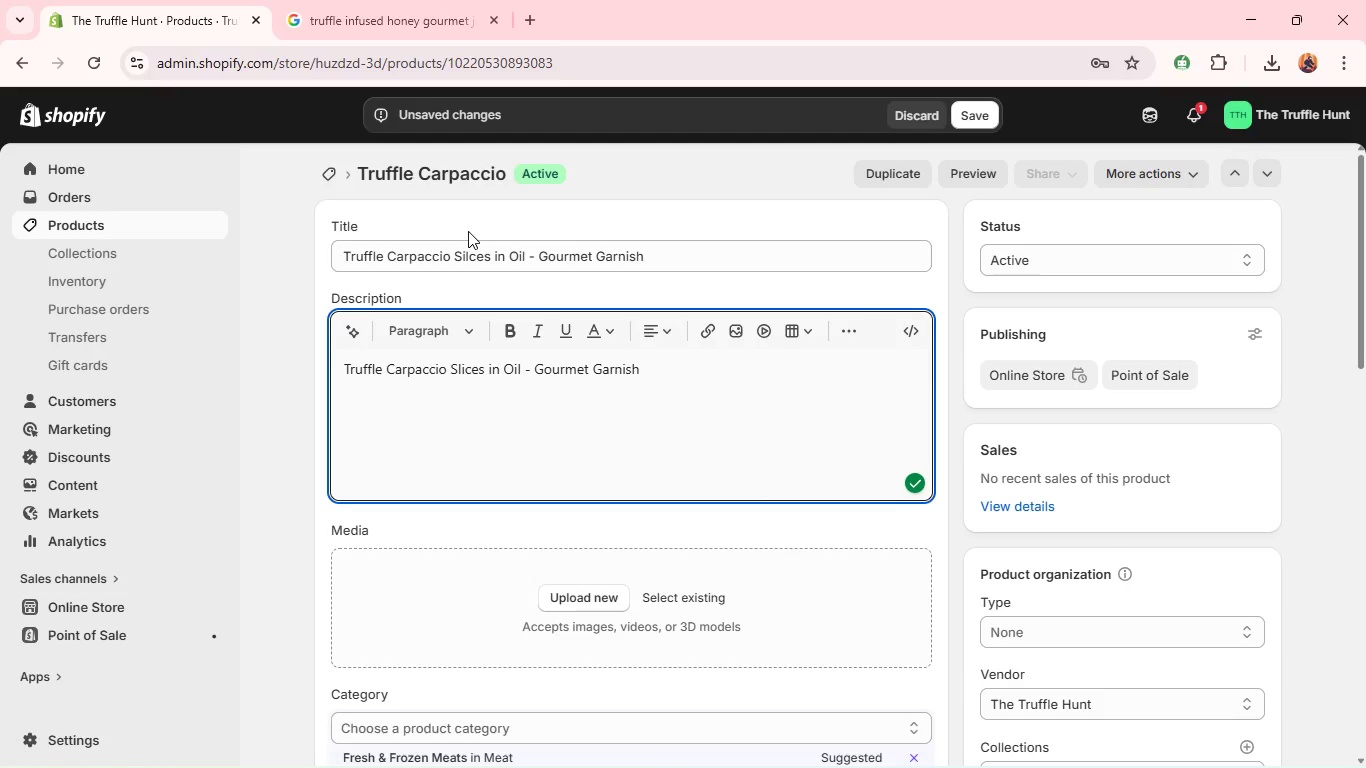 
key(Control+A)
 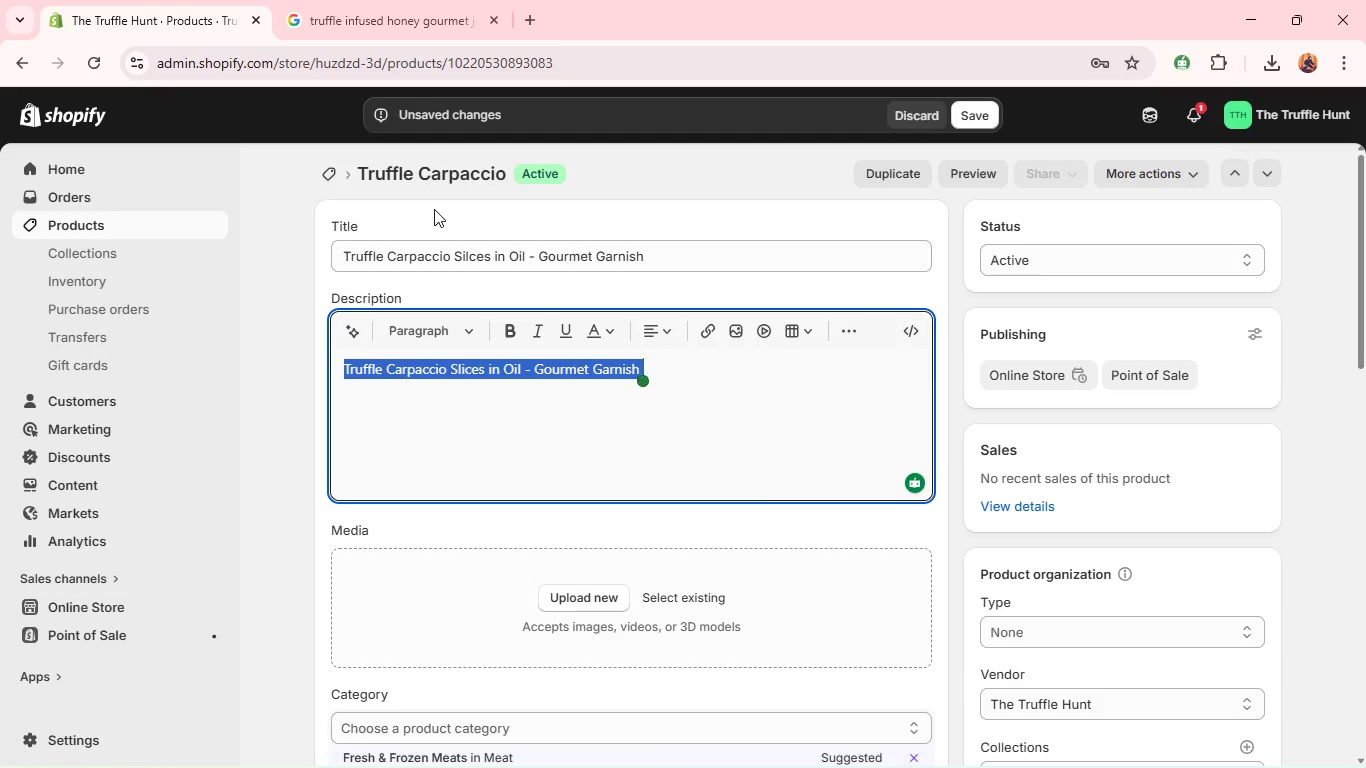 
key(Control+C)
 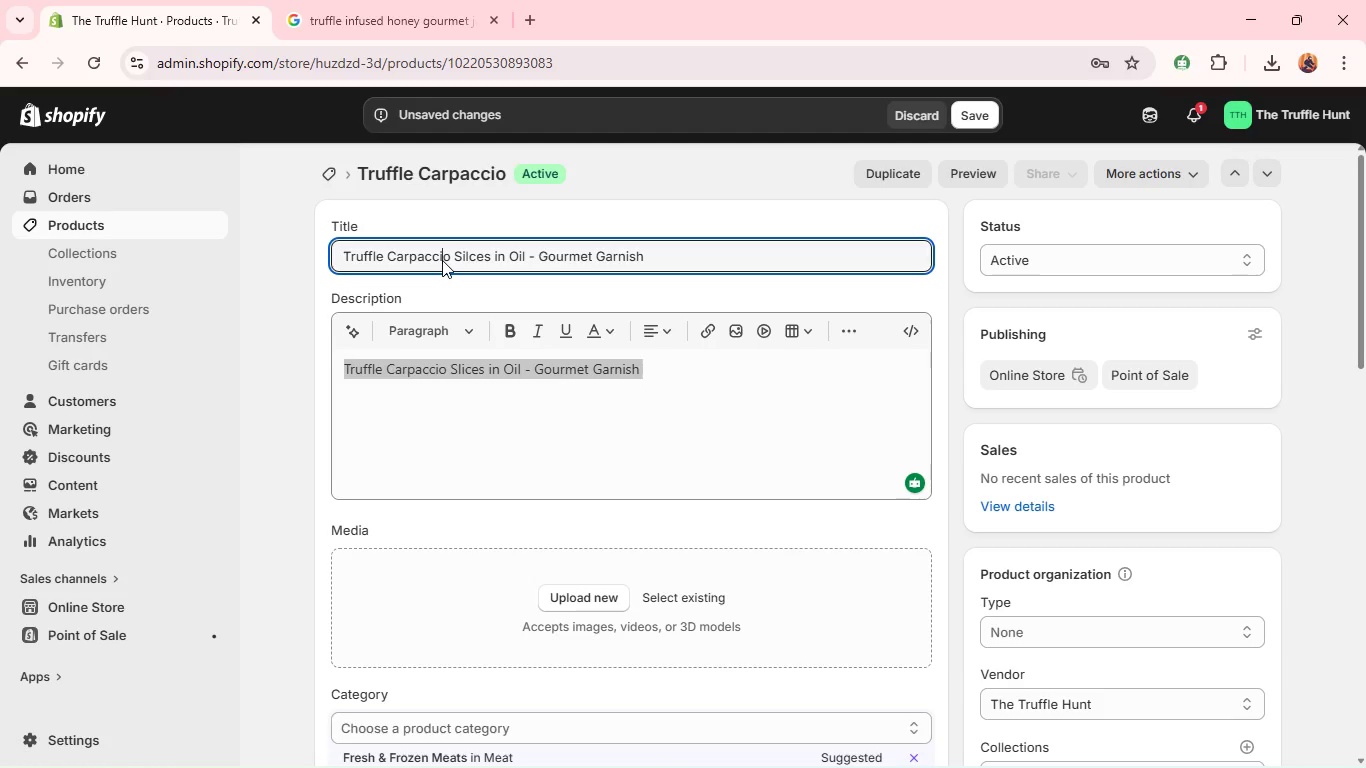 
left_click([442, 260])
 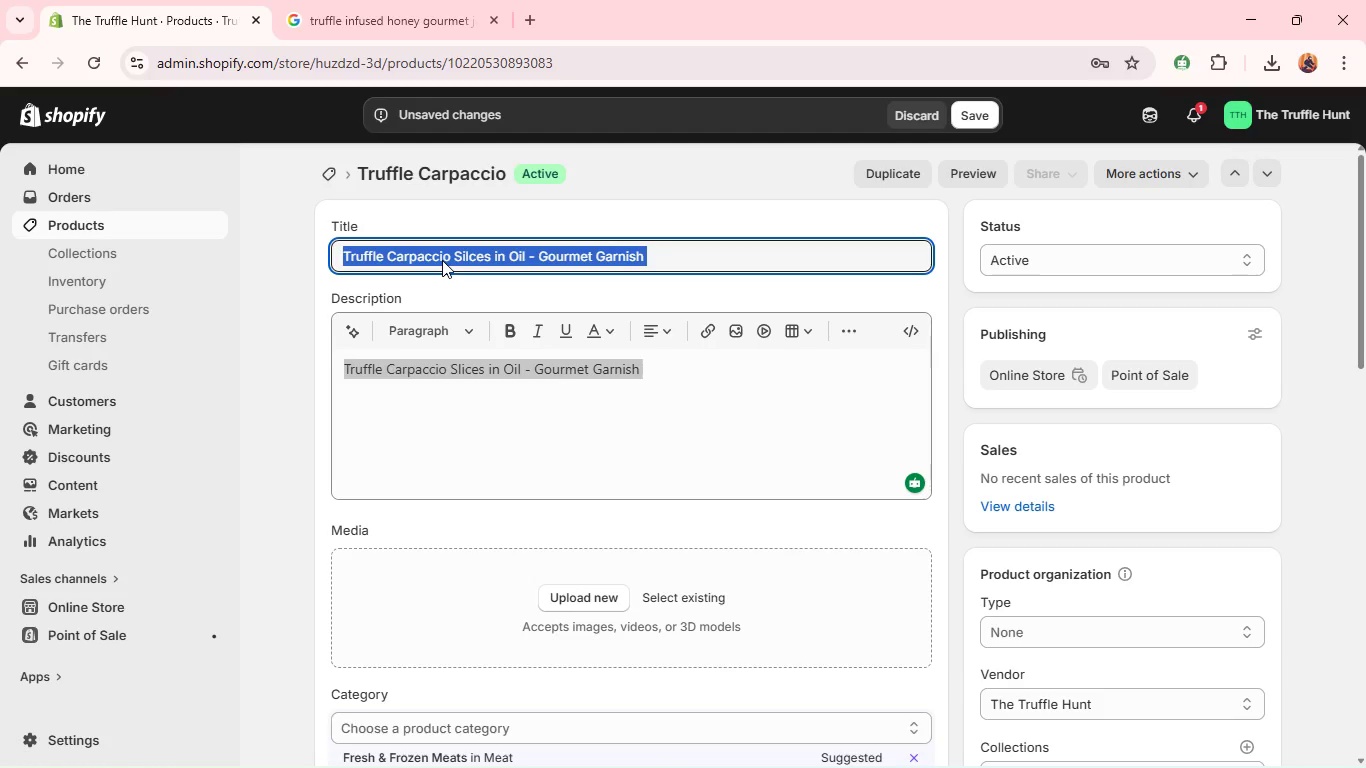 
key(Control+A)
 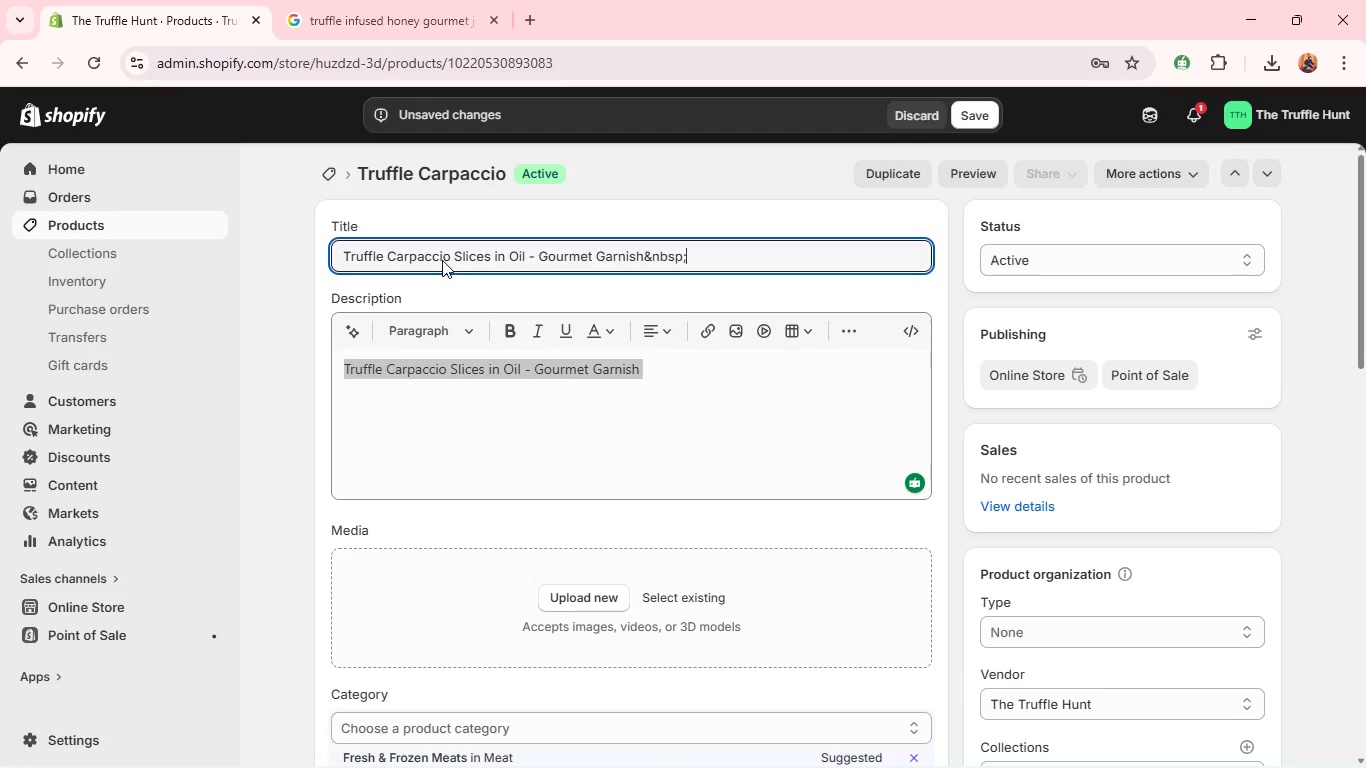 
key(Control+V)
 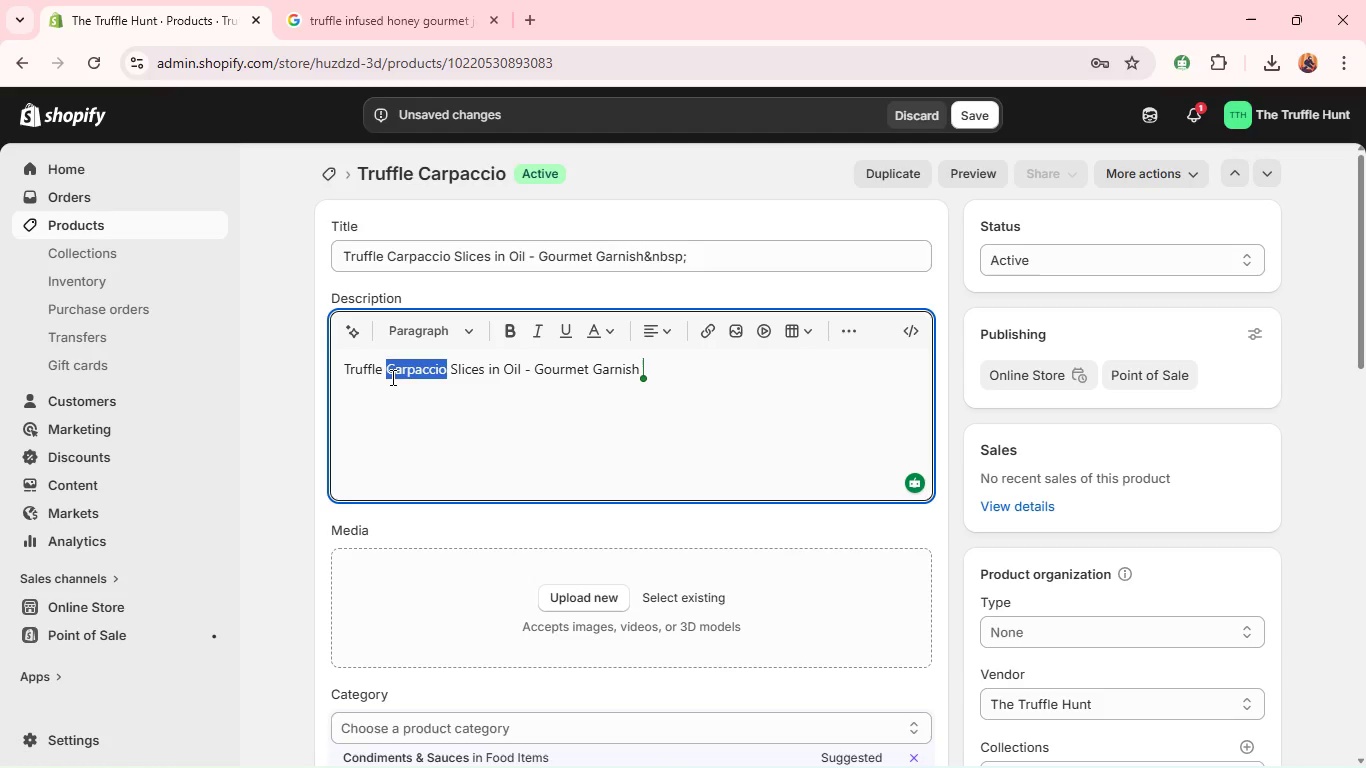 
double_click([391, 377])
 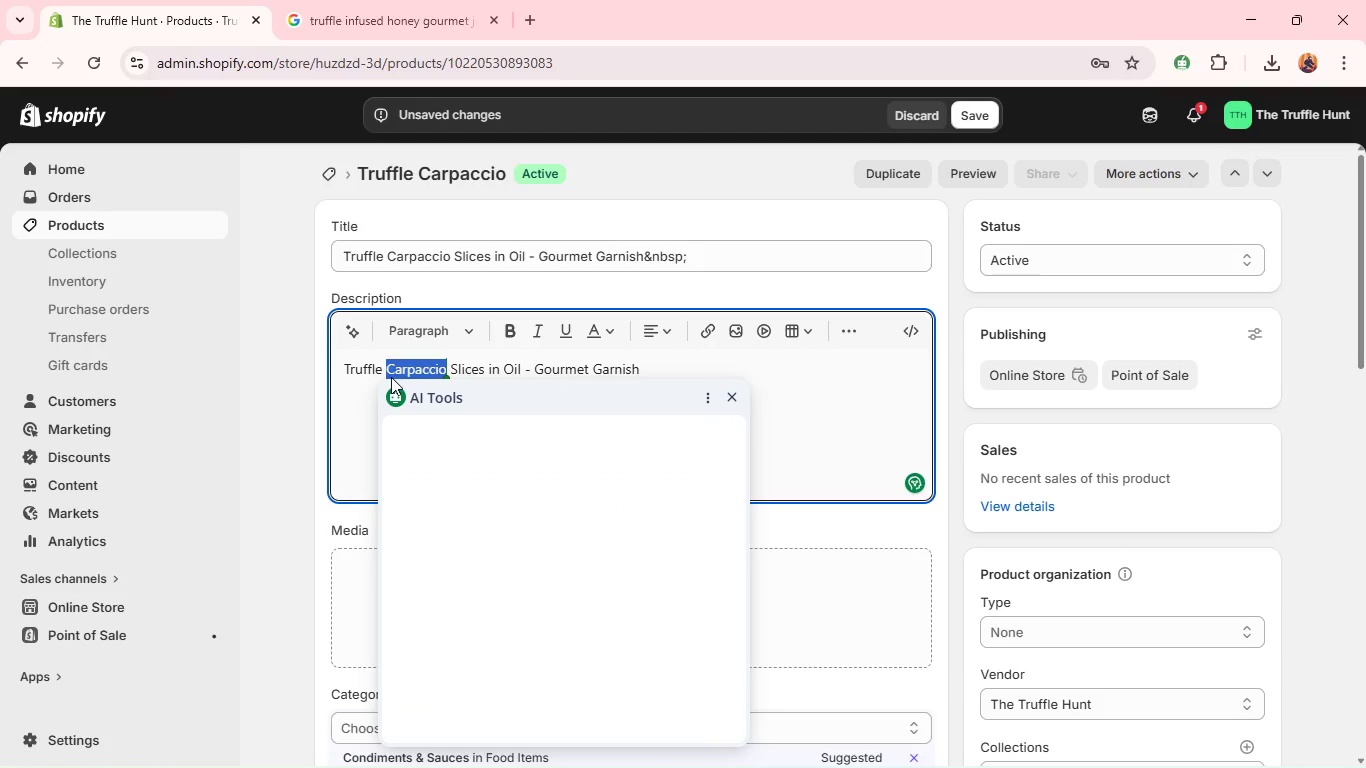 
key(Control+A)
 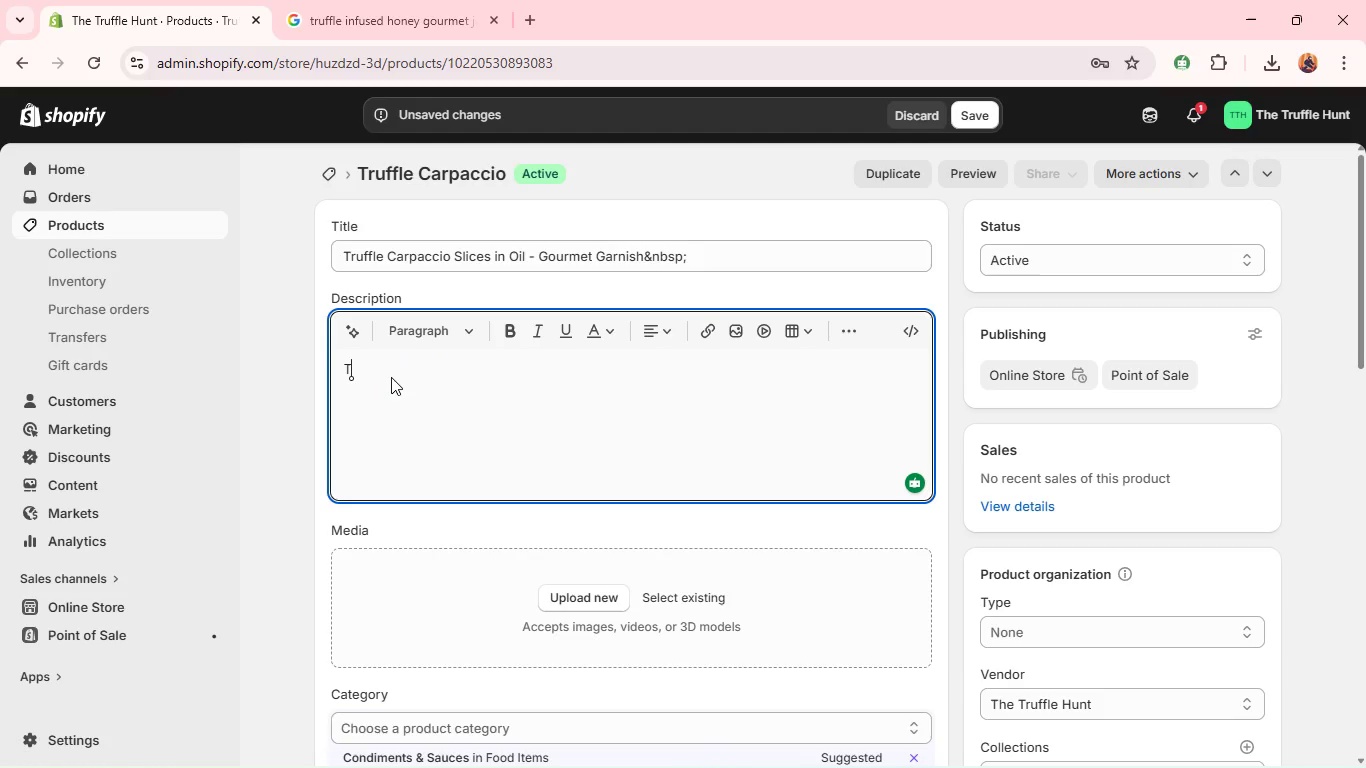 
type(Think)
key(Backspace)
type(ly sliced truffles preserved oil)
key(Backspace)
key(Backspace)
key(Backspace)
type(in oil. ee)
key(Backspace)
key(Backspace)
type(perfex)
key(Backspace)
type(ct for elegant plating. Add instant luc)
key(Backspace)
type(xury to pasta, salads, and fine dining dif)
key(Backspace)
type(shes. )
 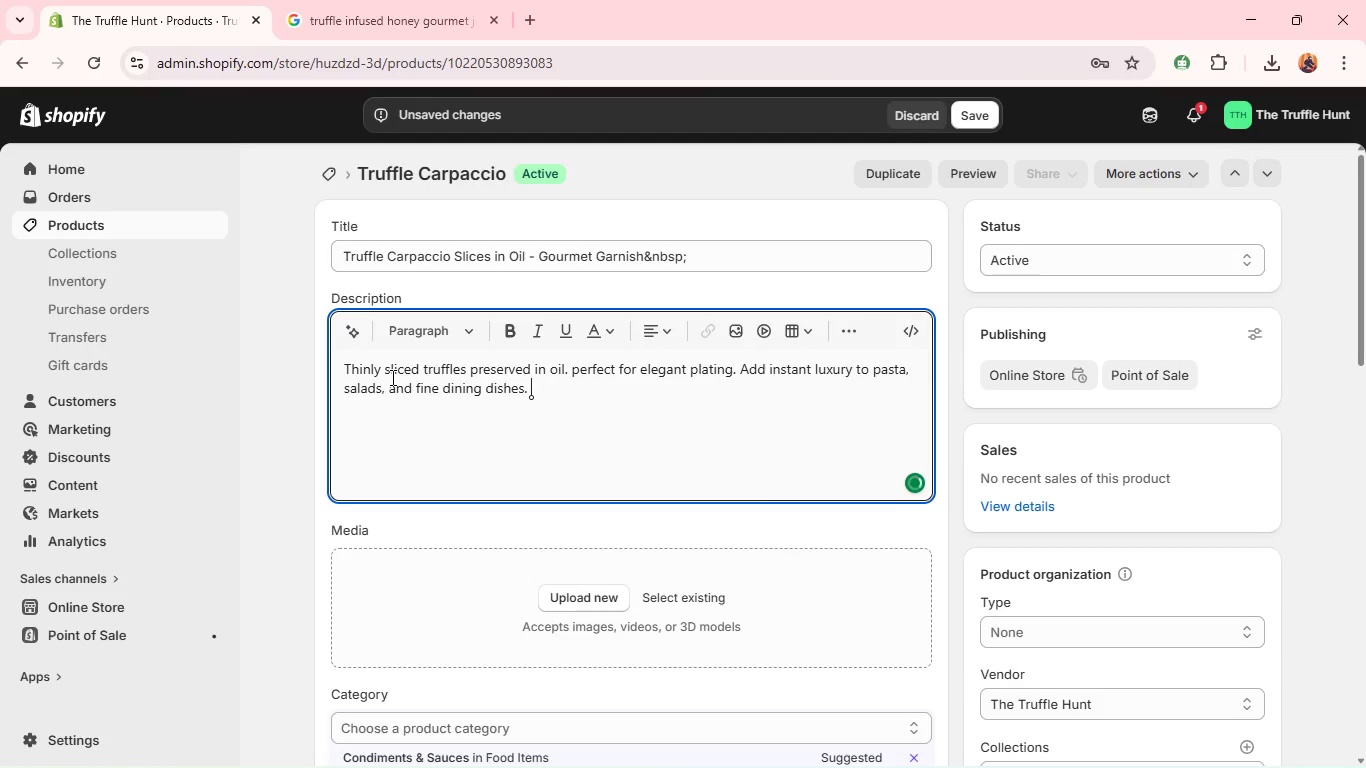 
left_click([973, 125])
 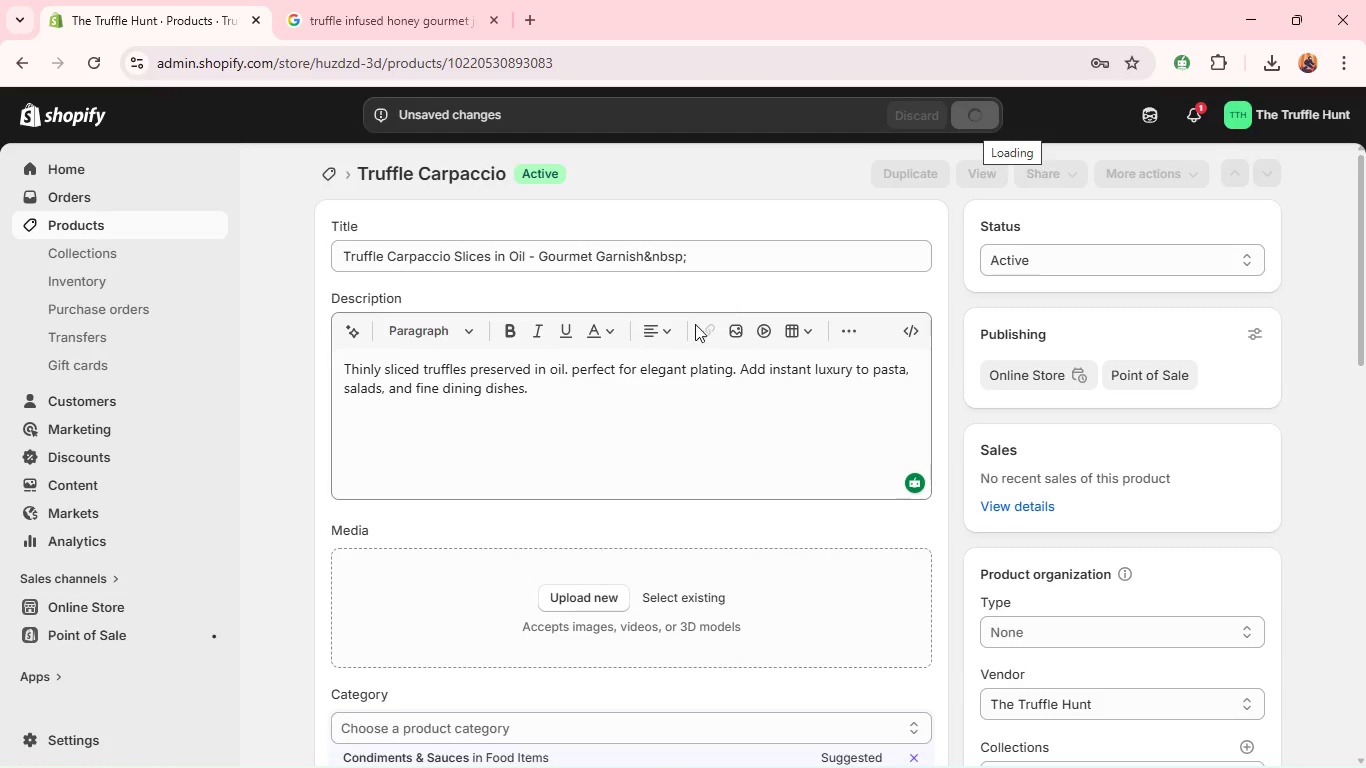 
left_click([650, 393])
 